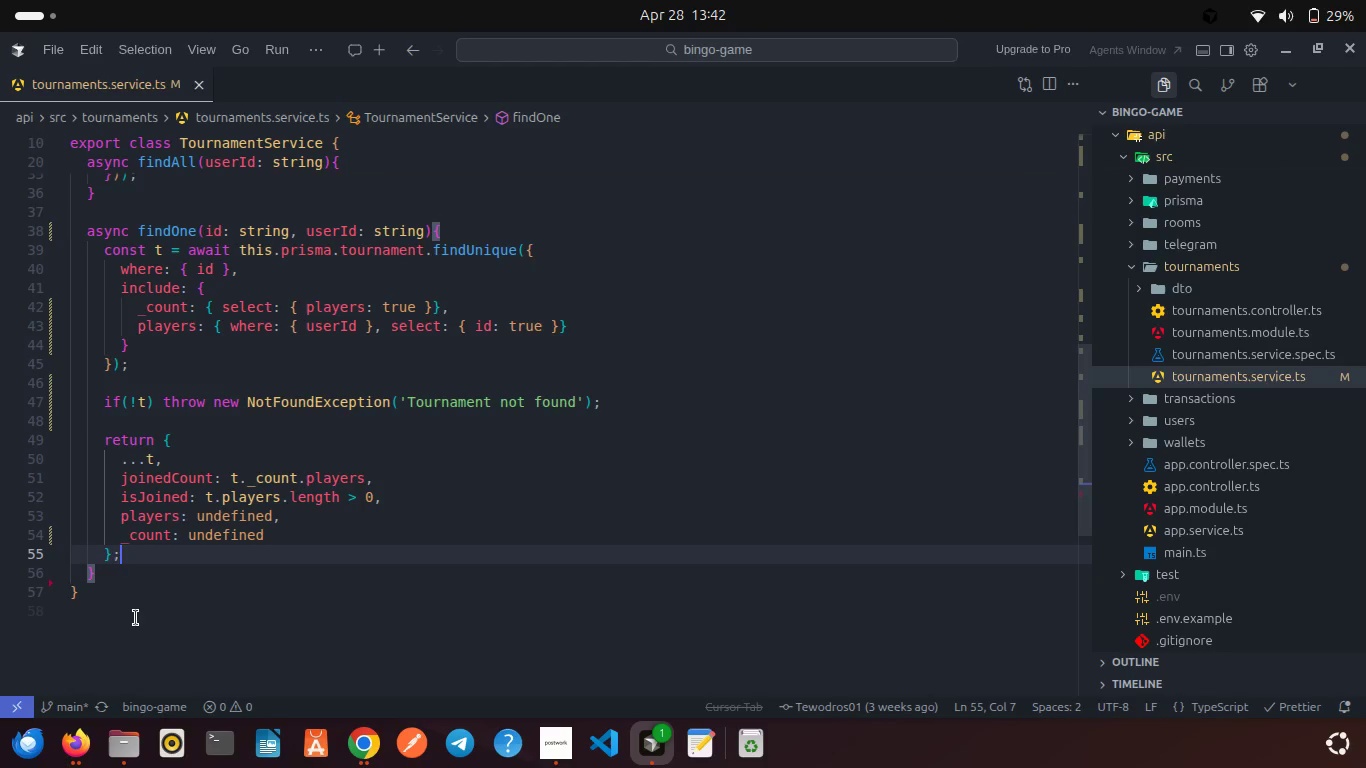 
scroll: coordinate [136, 618], scroll_direction: up, amount: 5.0
 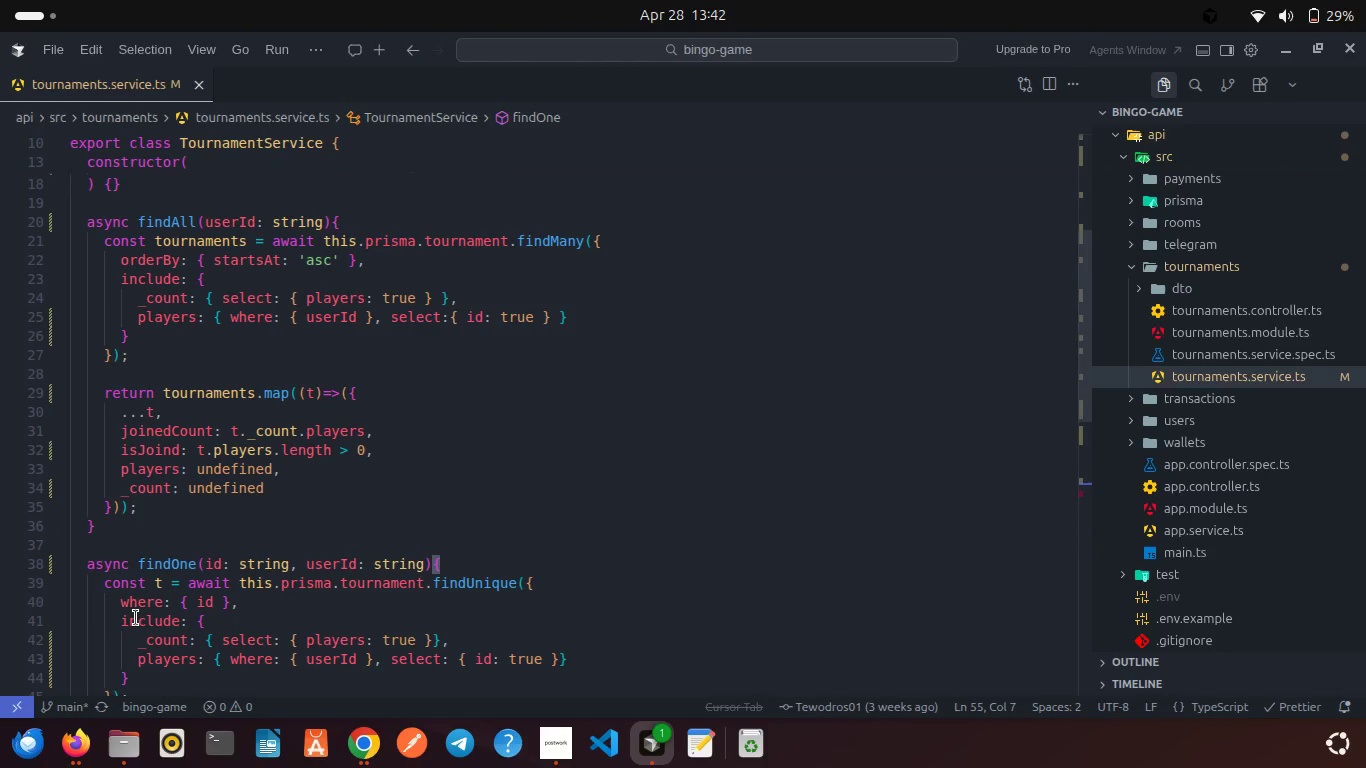 
scroll: coordinate [136, 618], scroll_direction: down, amount: 2.0
 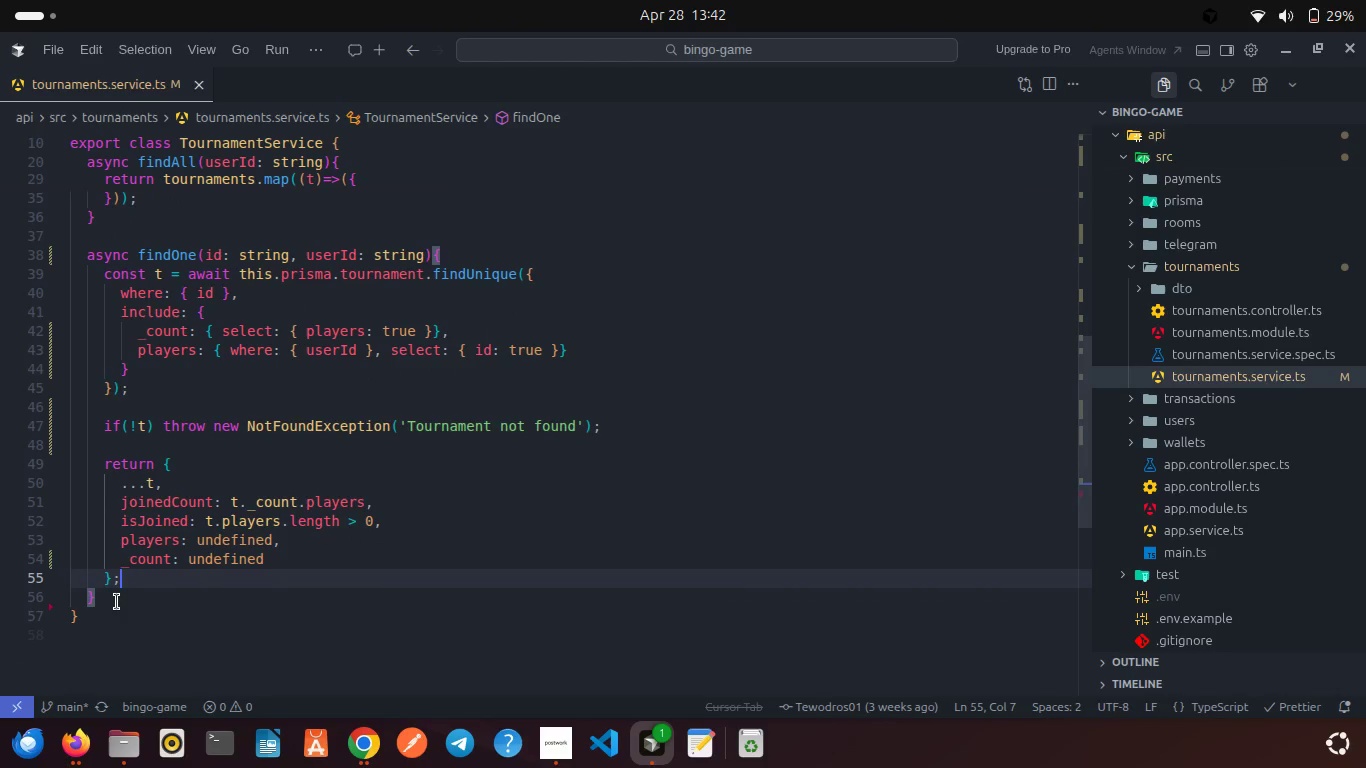 
left_click([117, 602])
 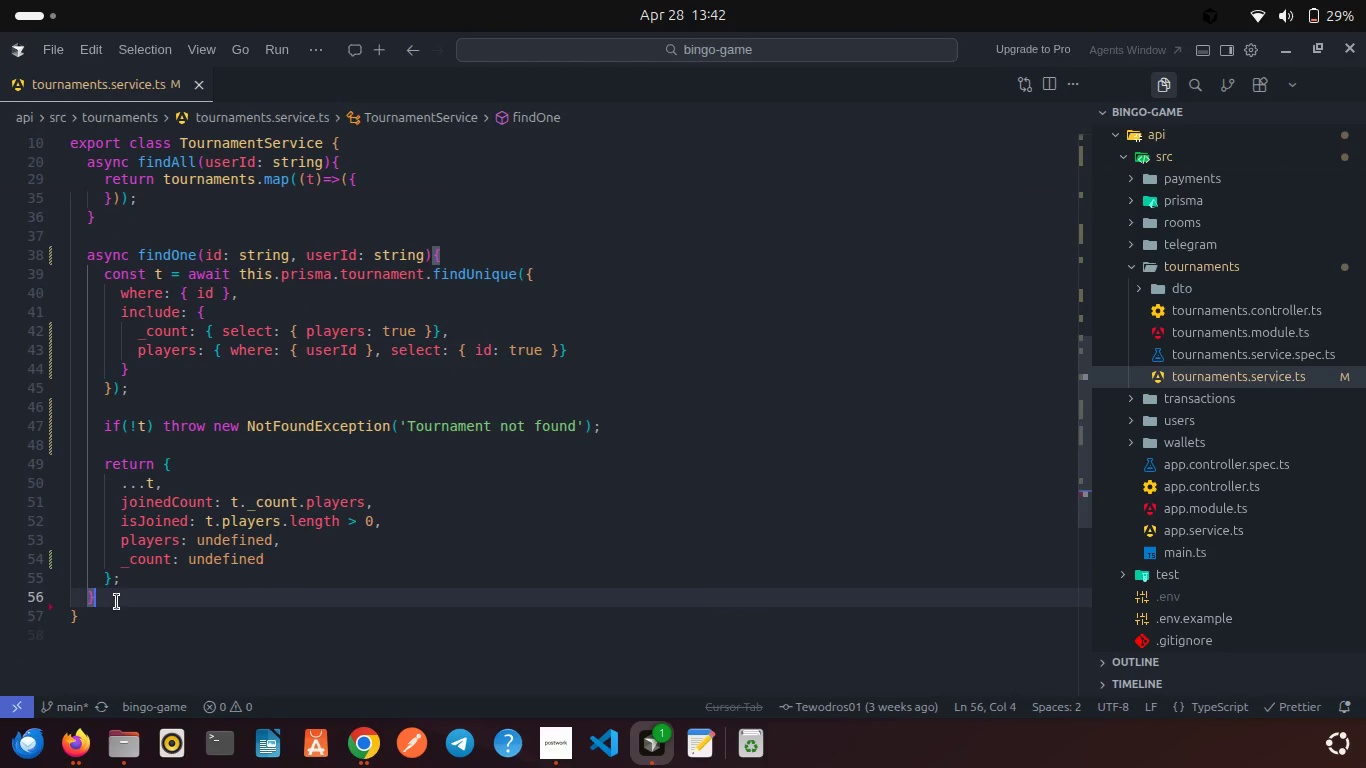 
key(Enter)
 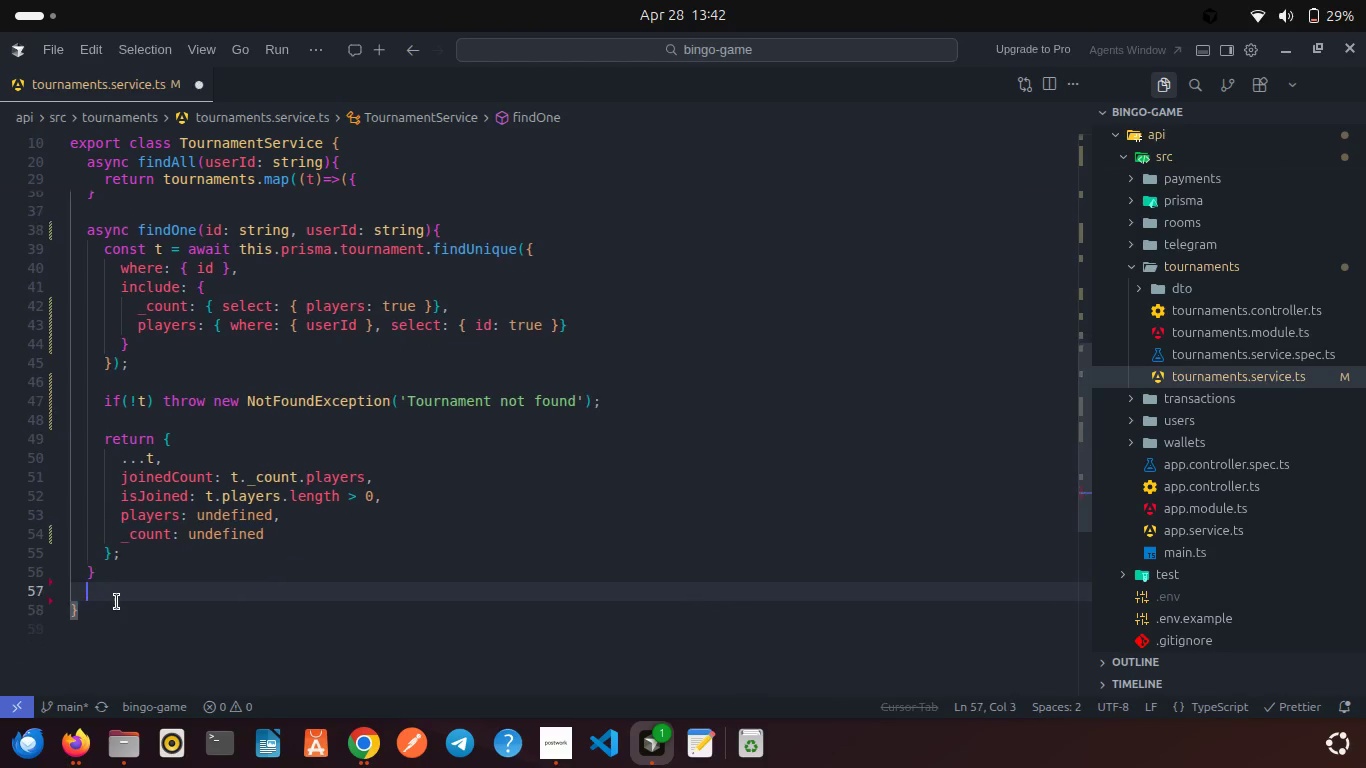 
key(Enter)
 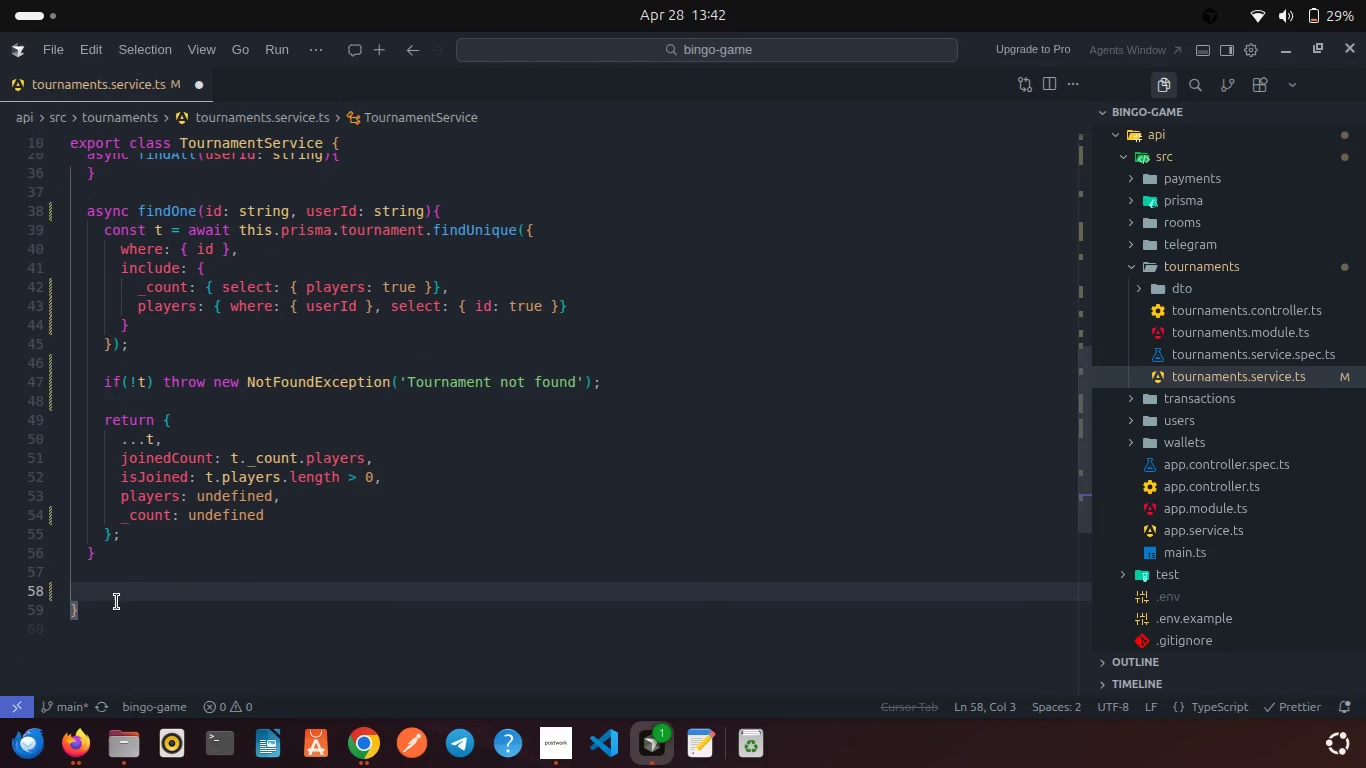 
type(asy)
 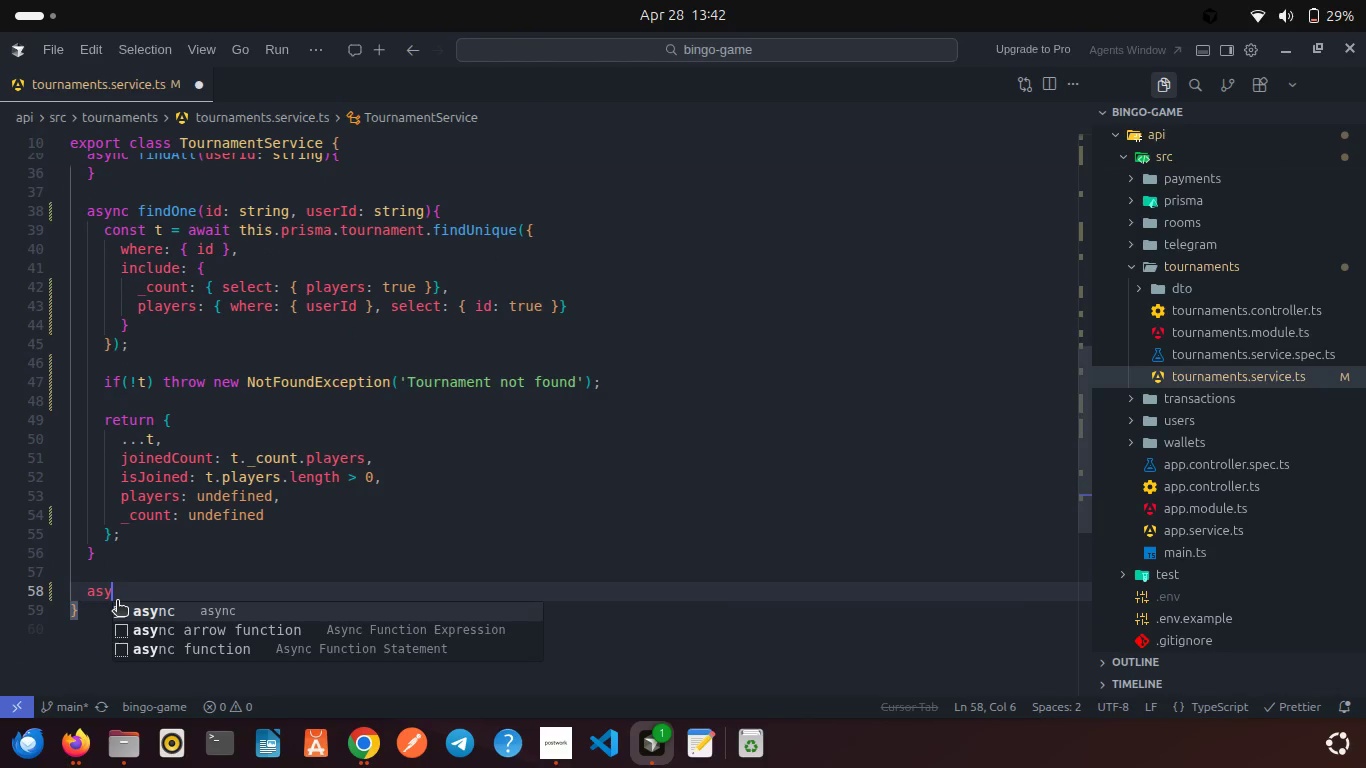 
key(Enter)
 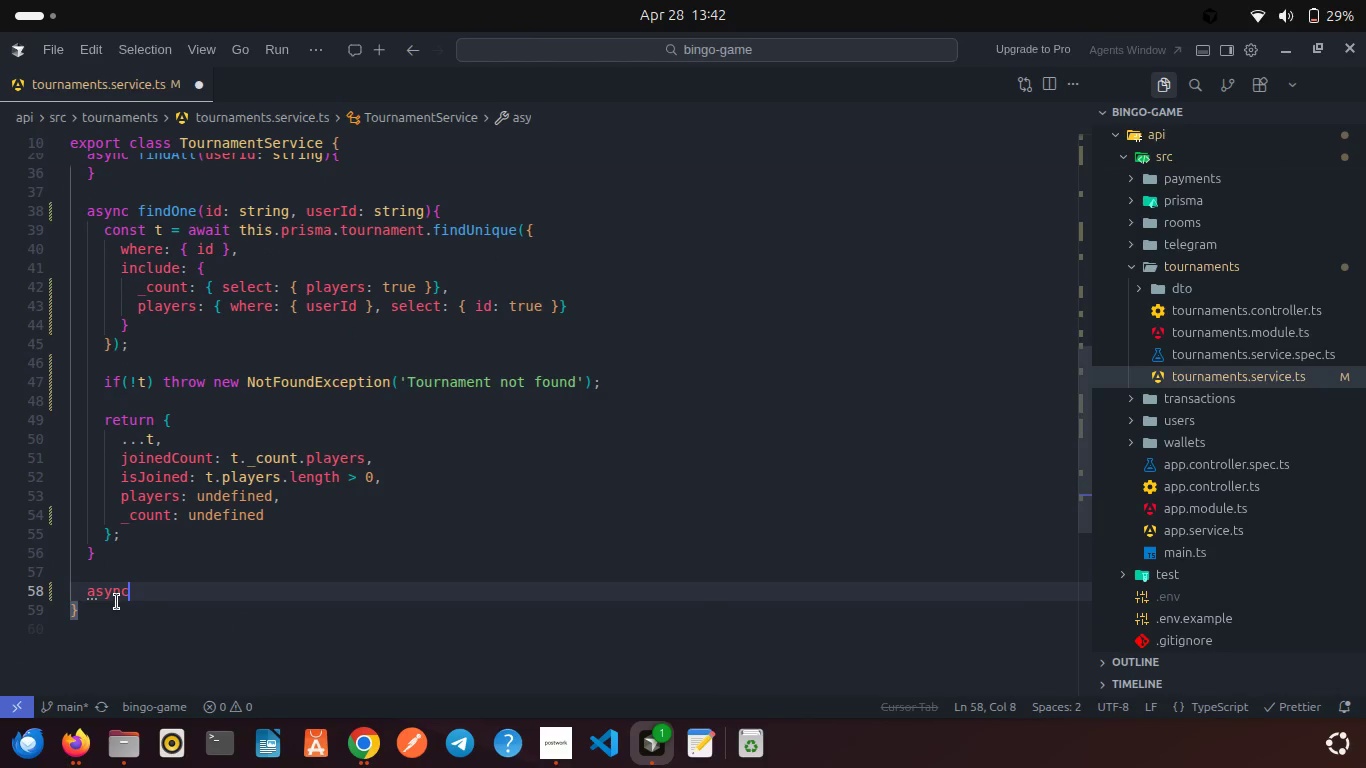 
type( join(tournamentId: strin)
 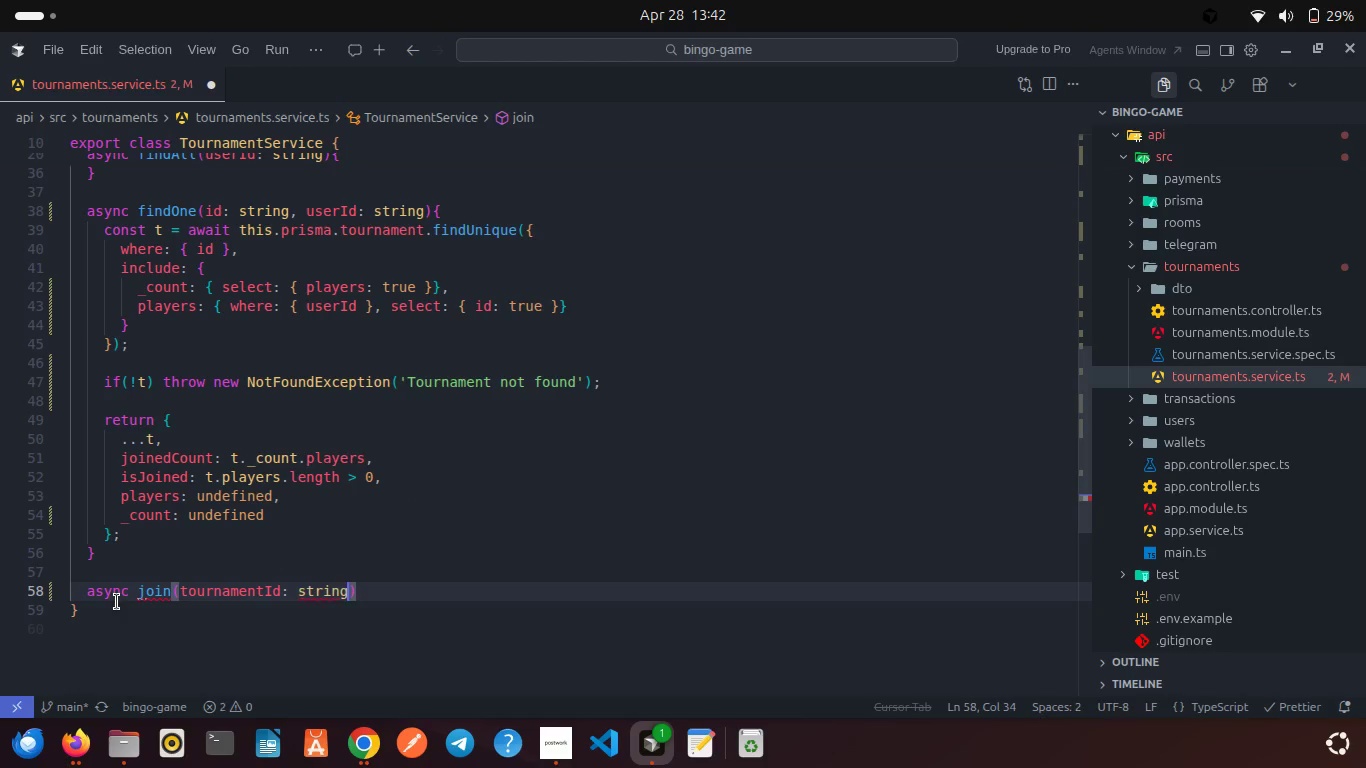 
 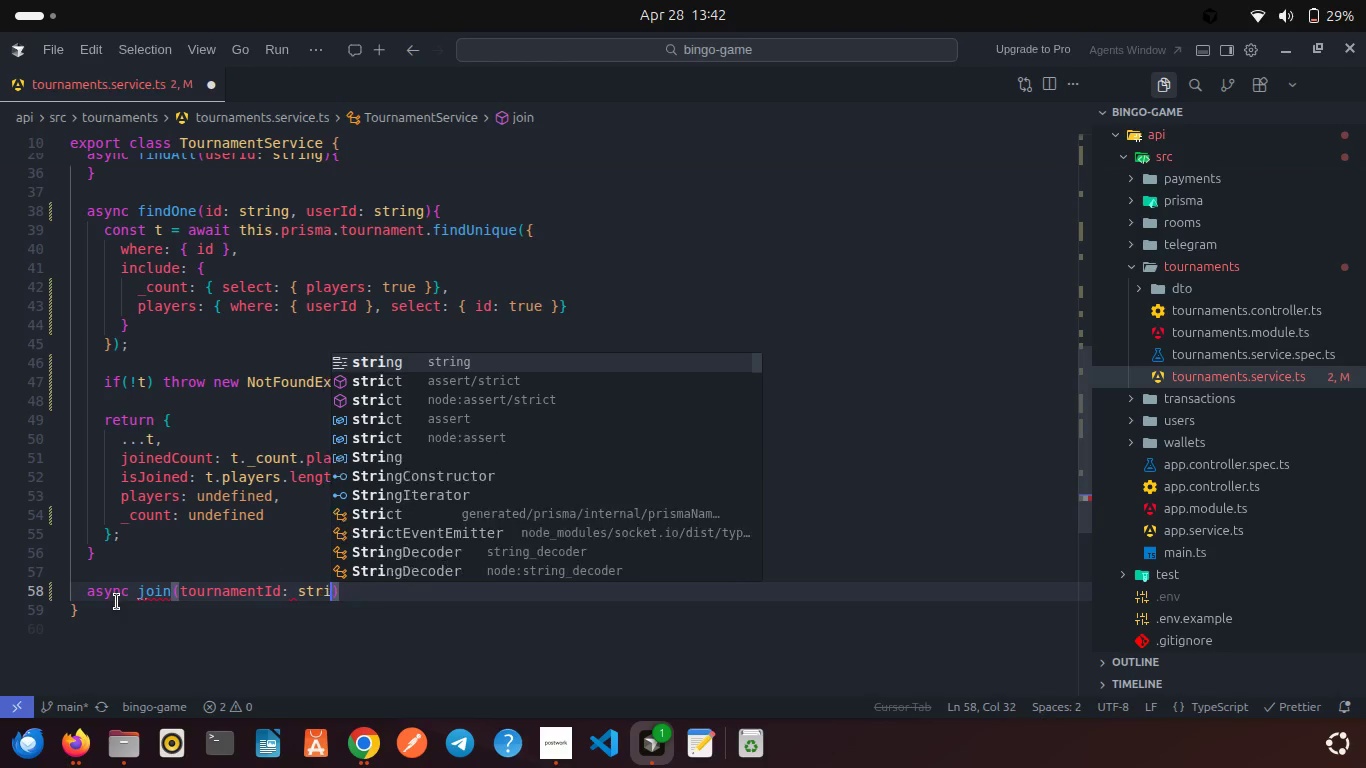 
key(Enter)
 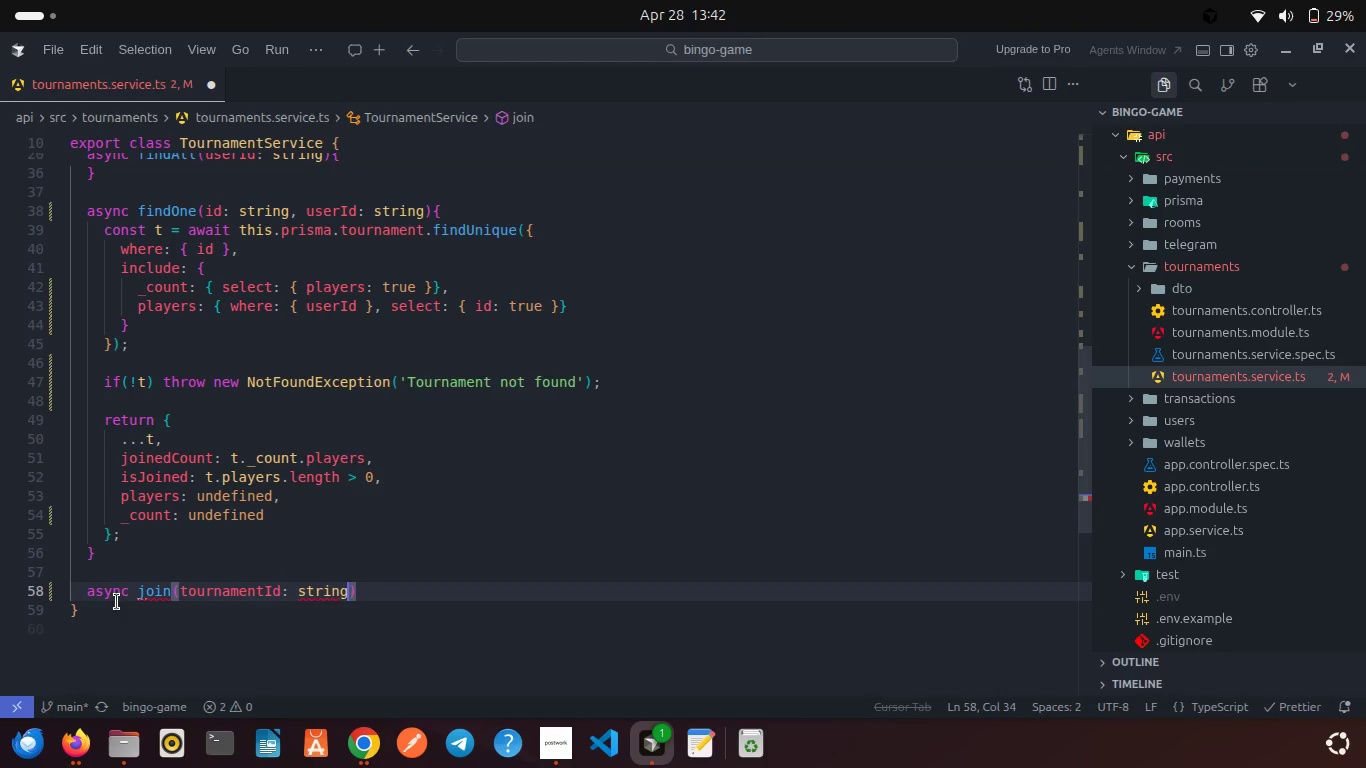 
type(, userId)
 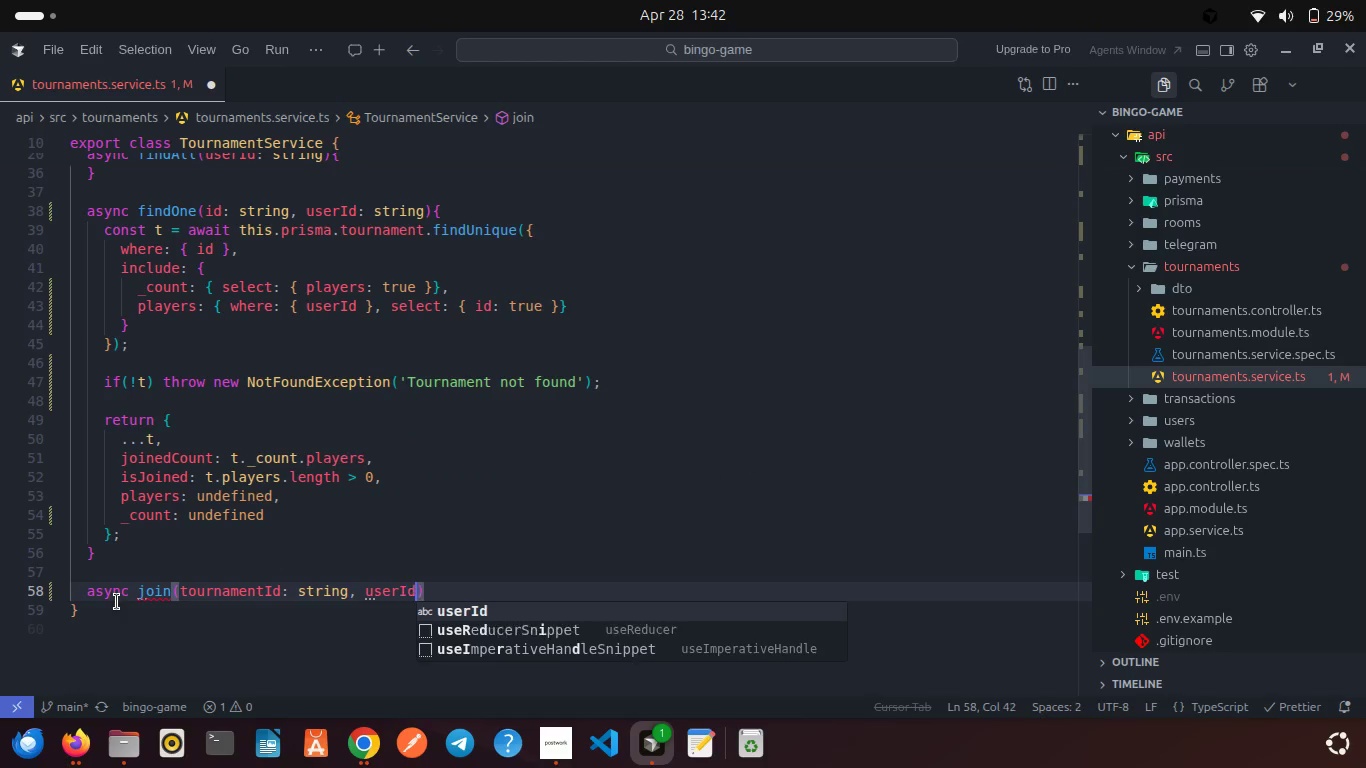 
key(Enter)
 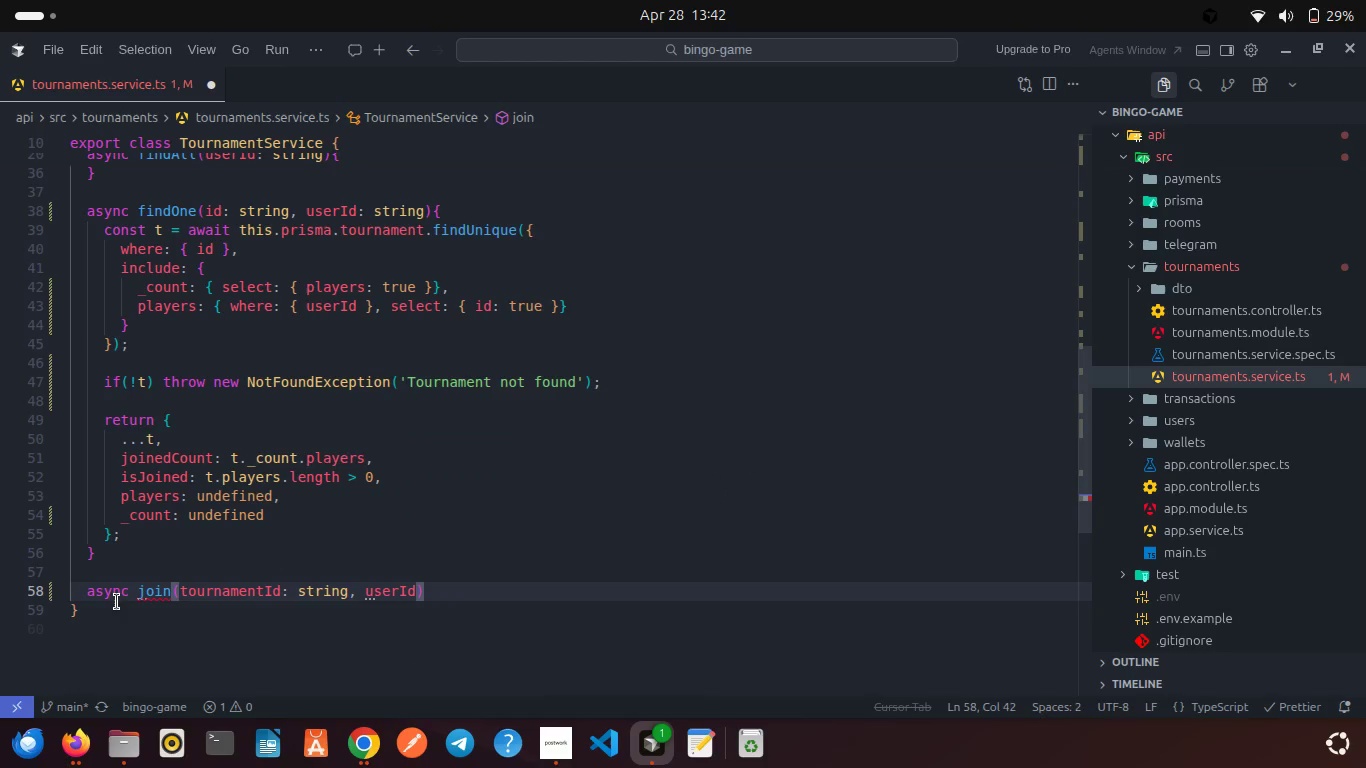 
type(: string)
 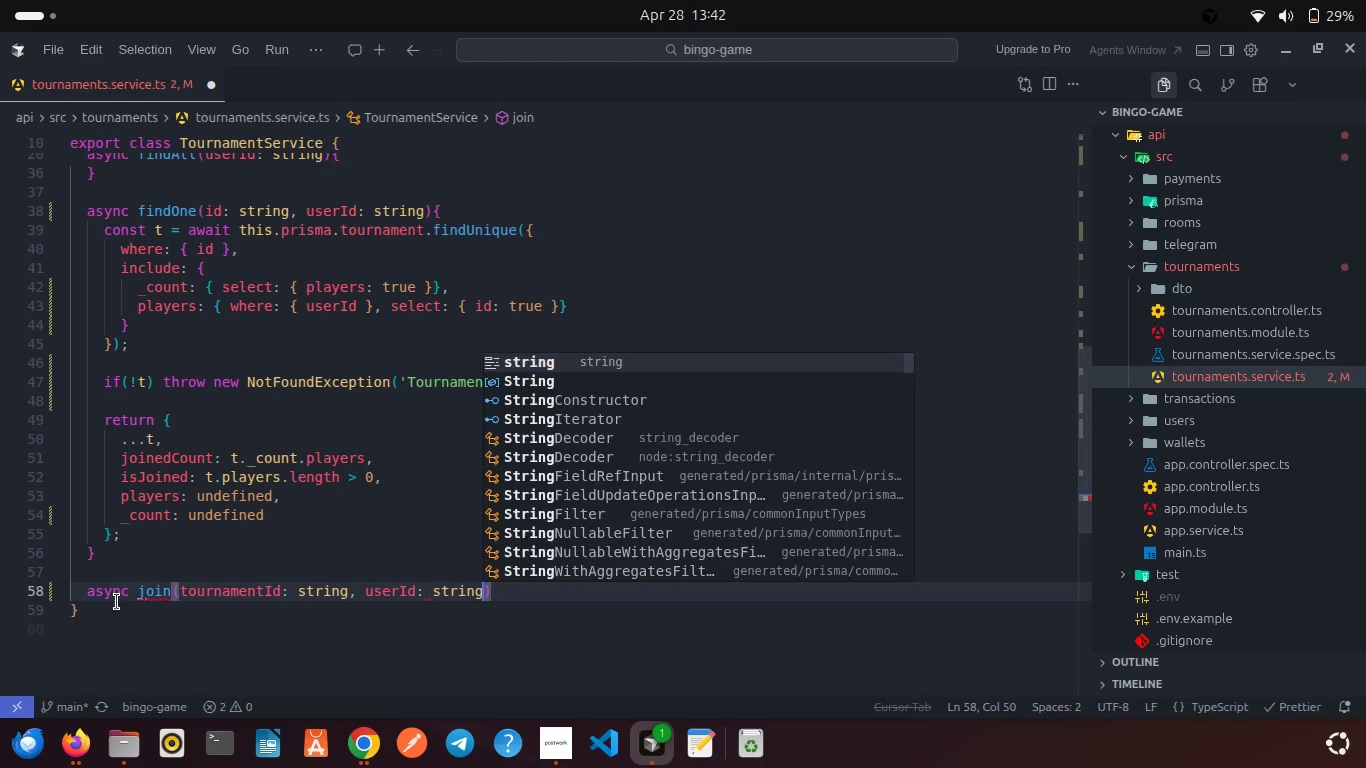 
key(Enter)
 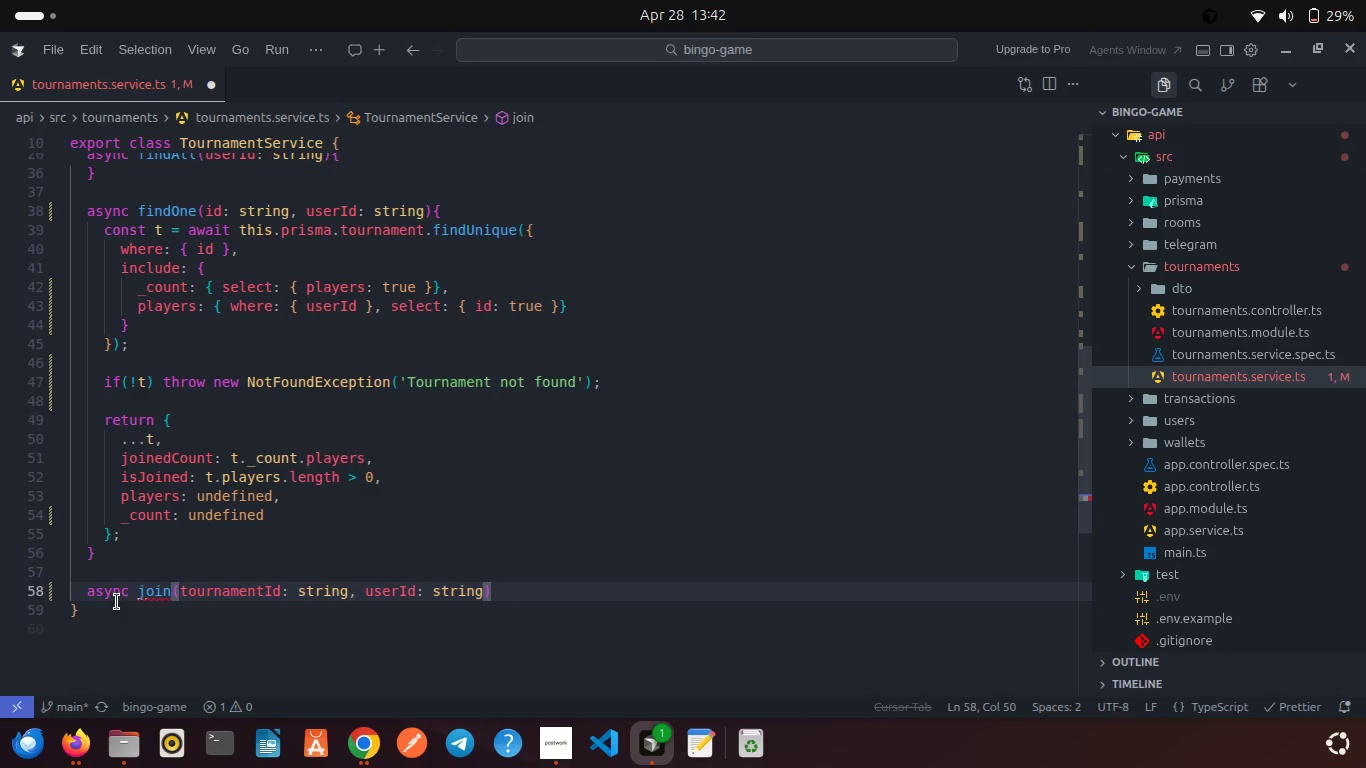 
key(ArrowRight)
 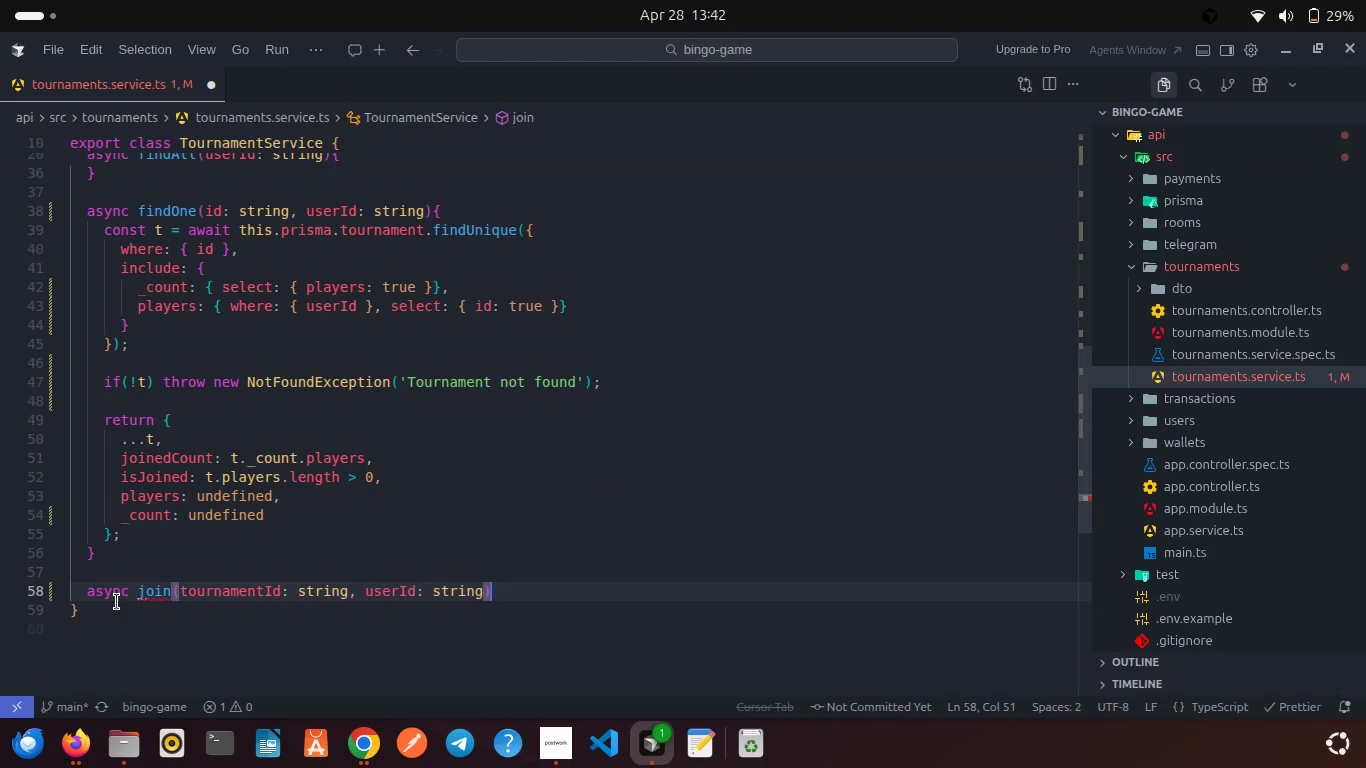 
key(Shift+ShiftRight)
 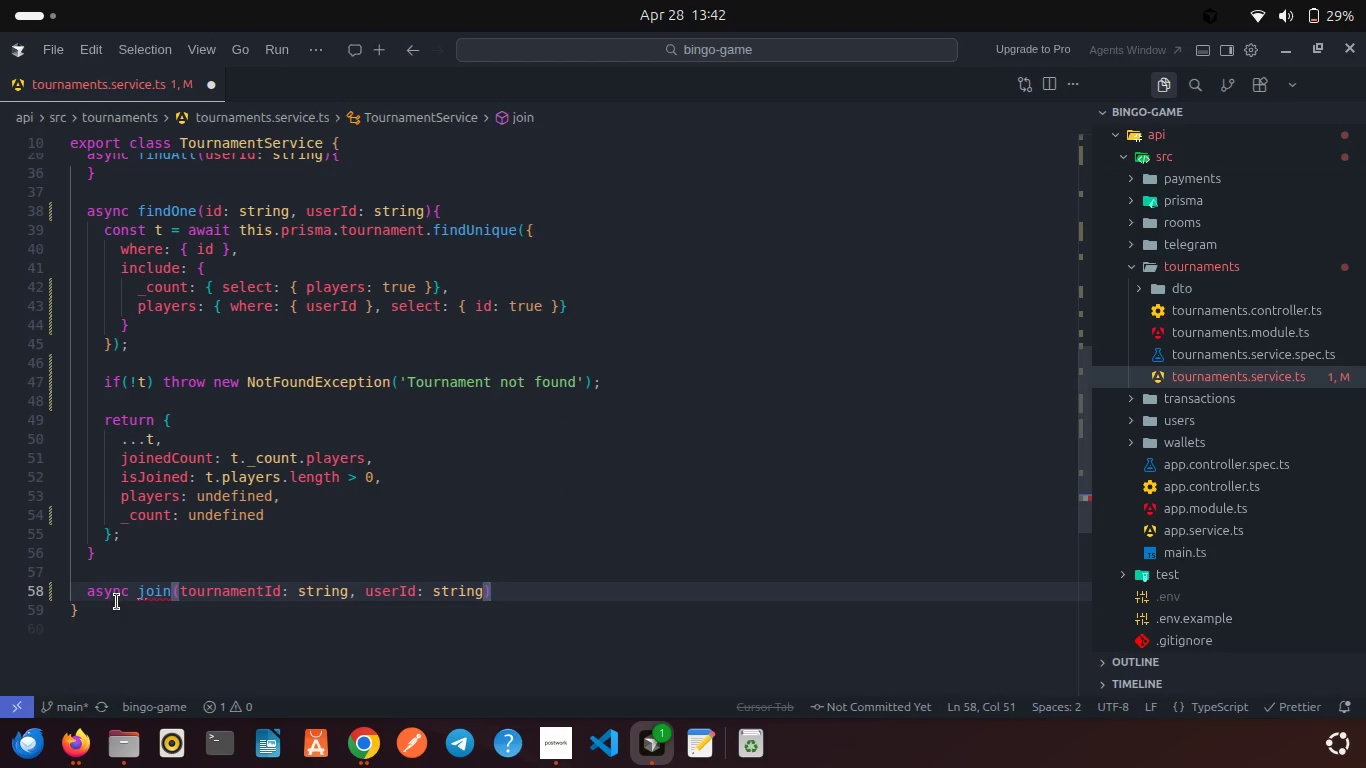 
key(Shift+BracketLeft)
 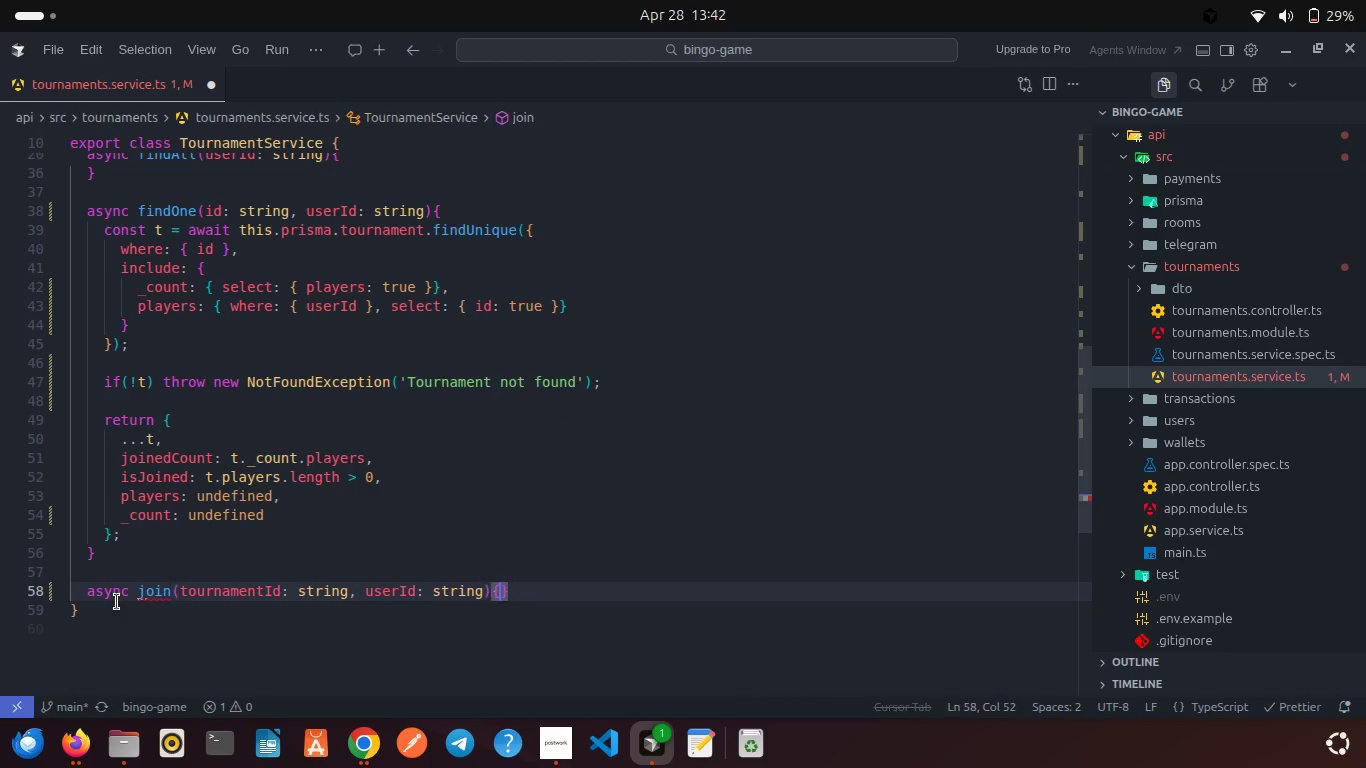 
key(Enter)
 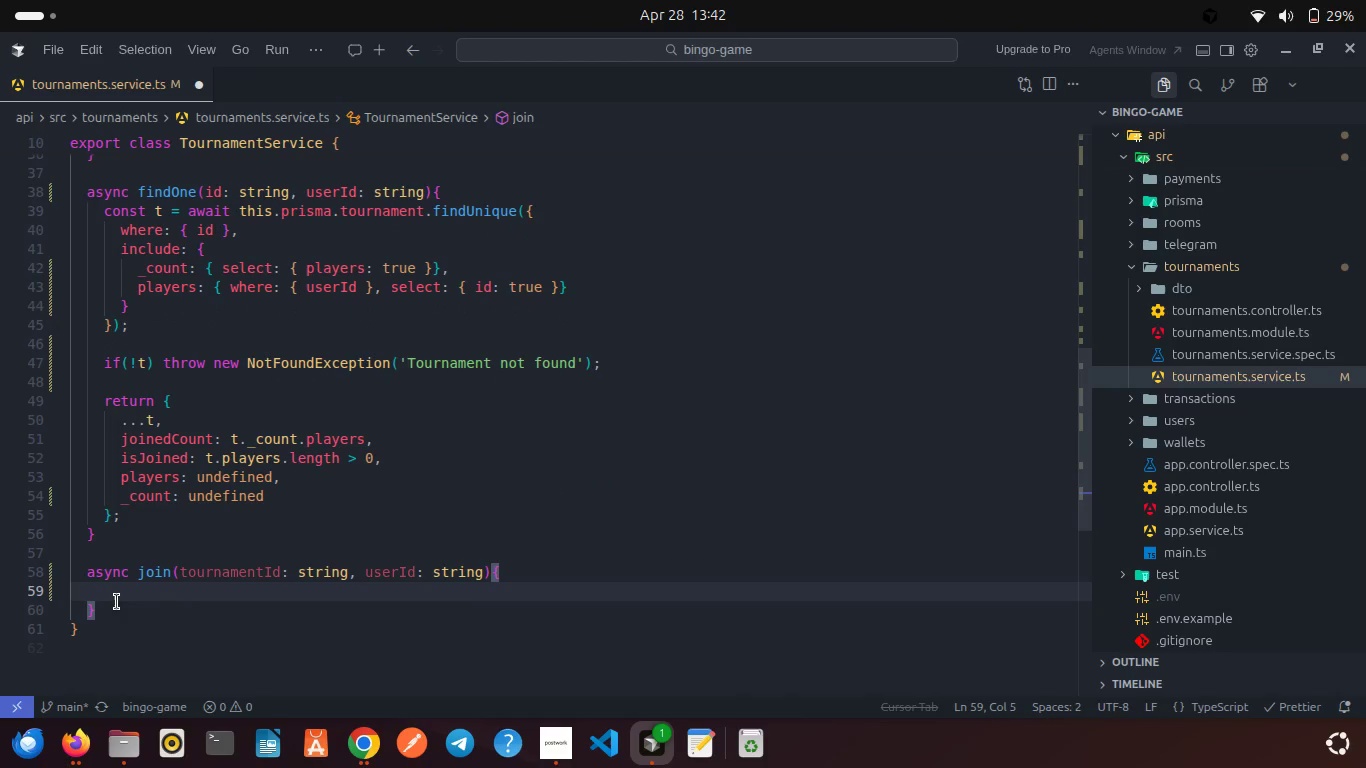 
type(const reus)
key(Backspace)
key(Backspace)
key(Backspace)
key(Backspace)
type(result = awa)
 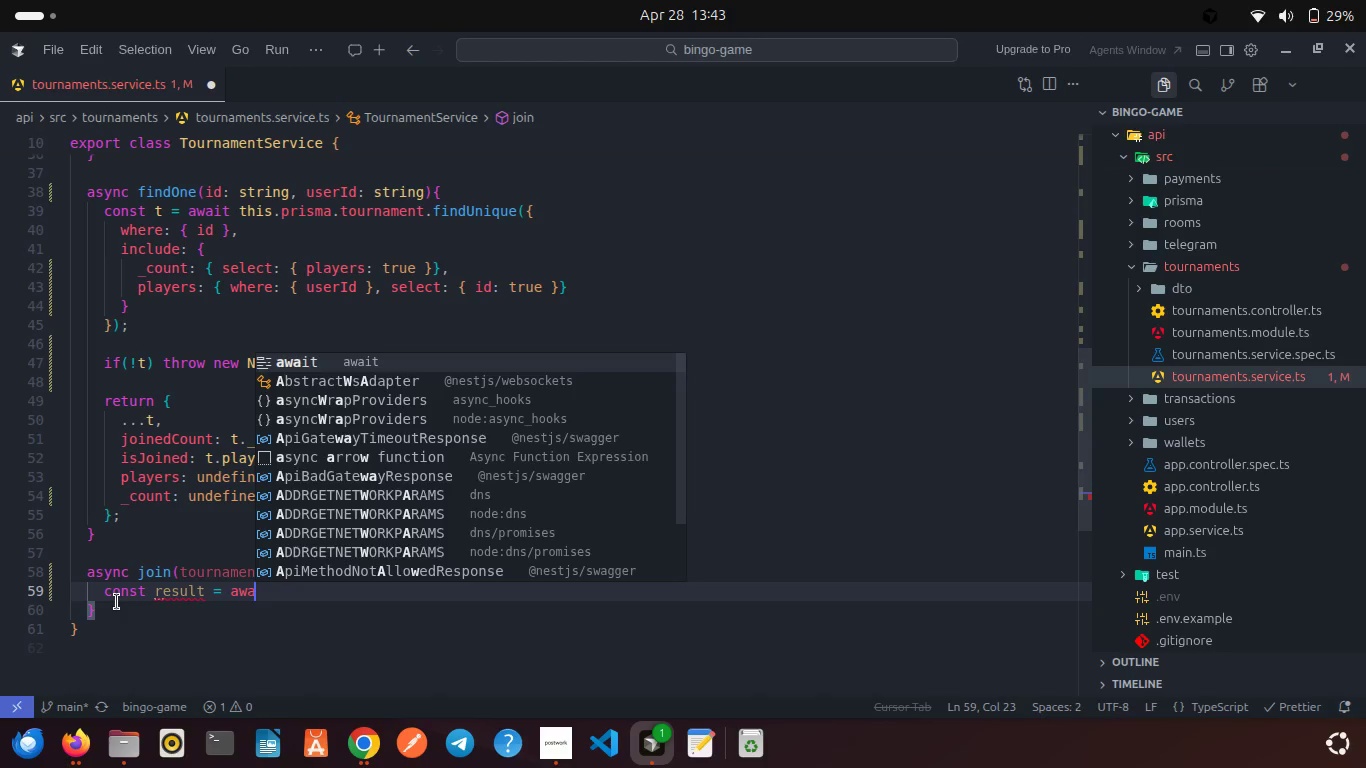 
key(Enter)
 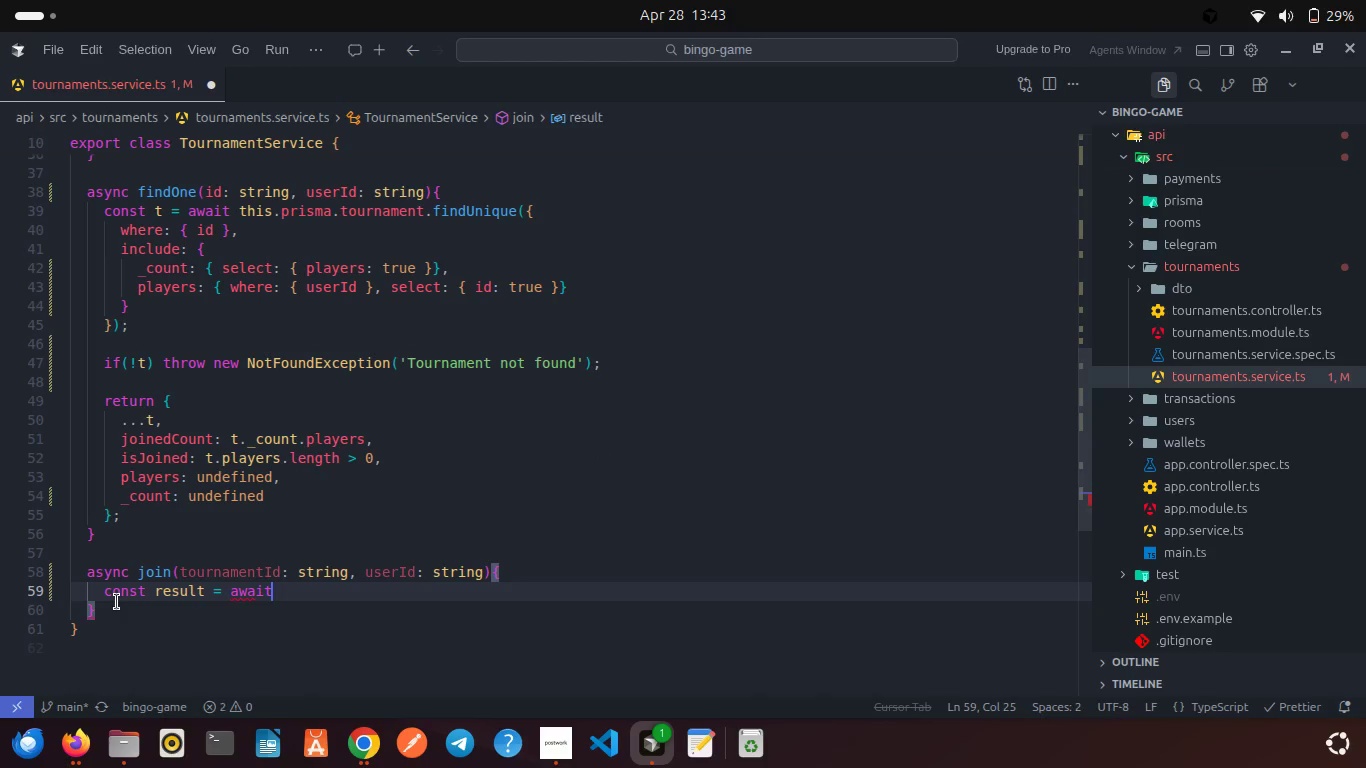 
key(Space)
 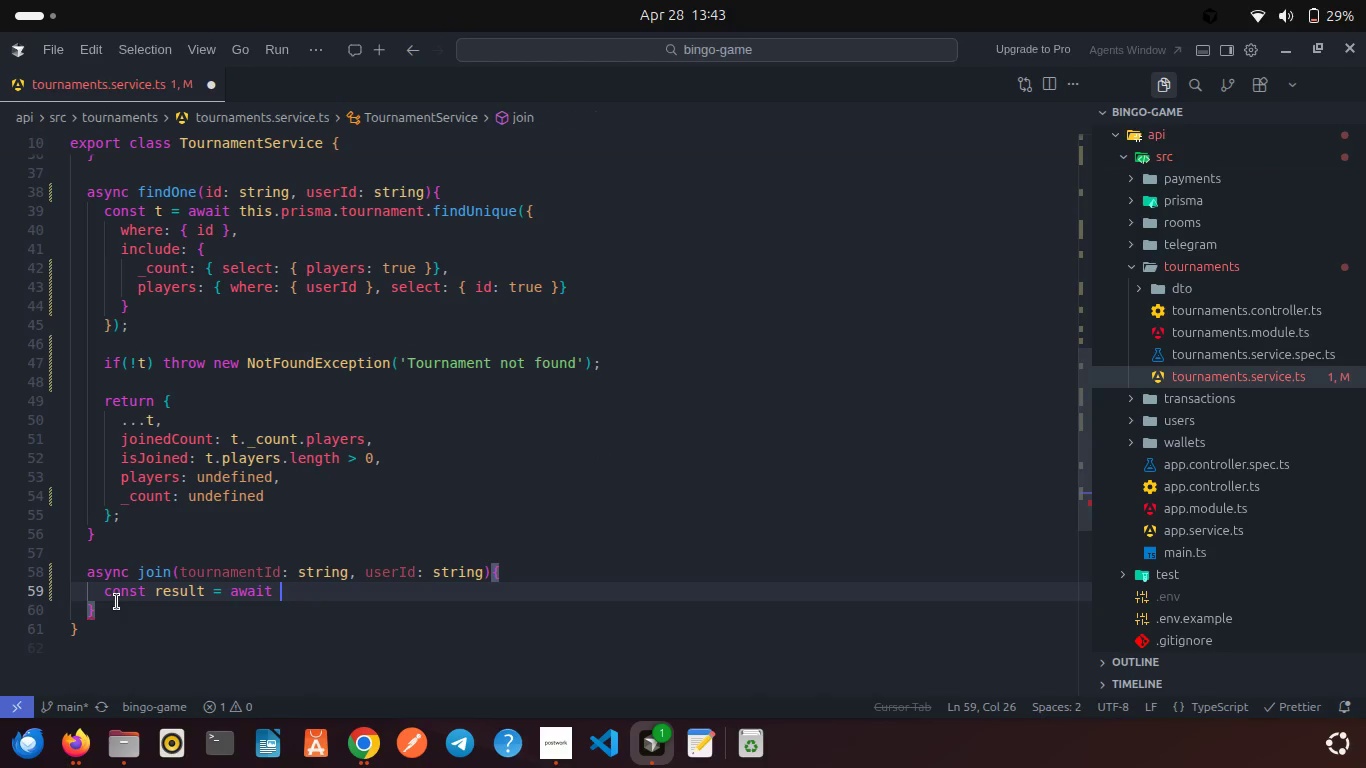 
key(T)
 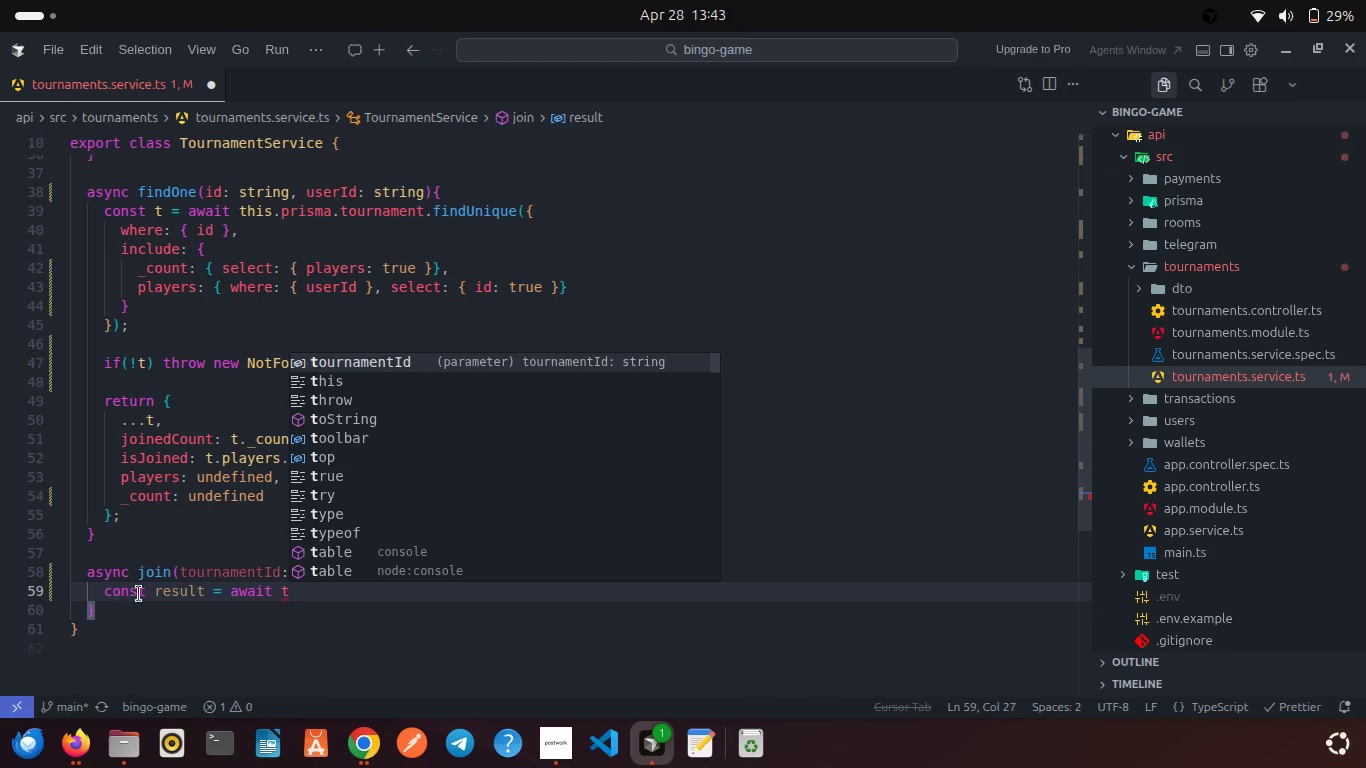 
double_click([208, 592])
 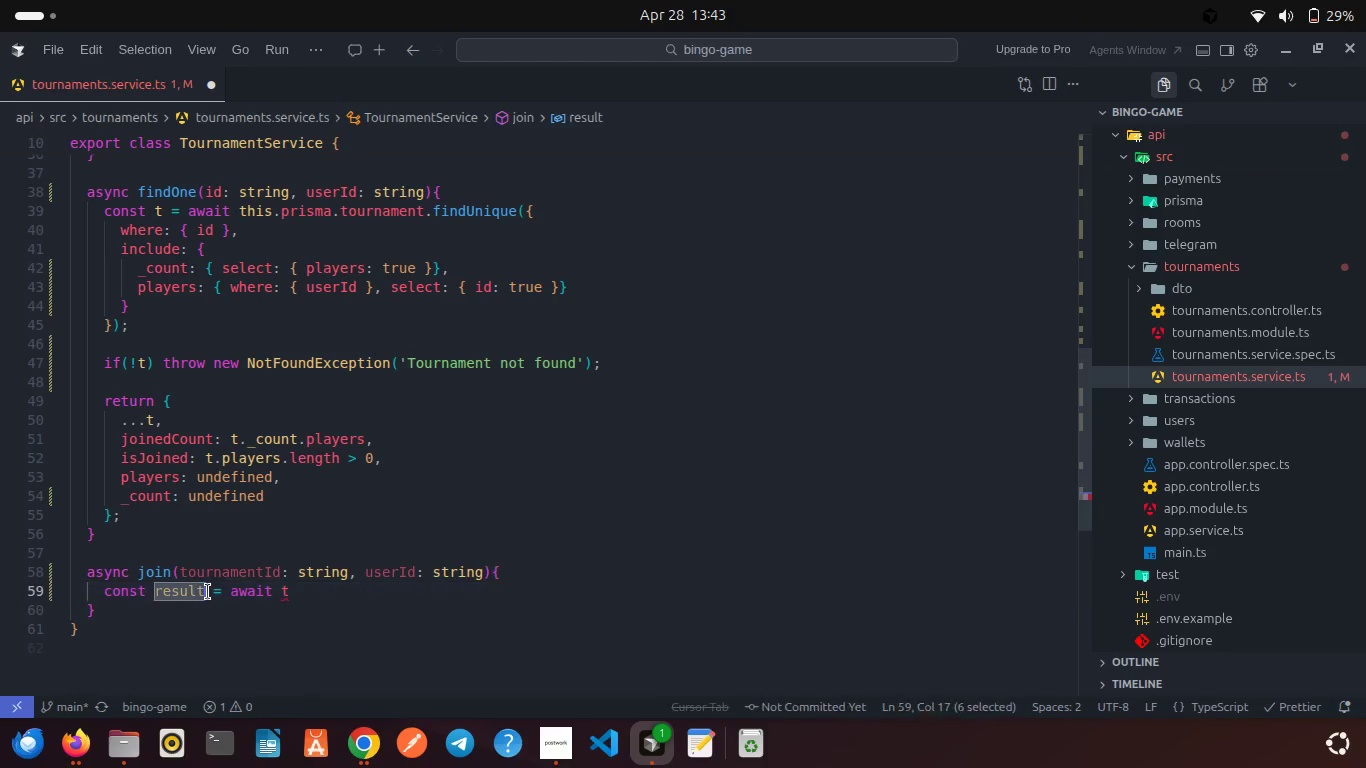 
triple_click([208, 592])
 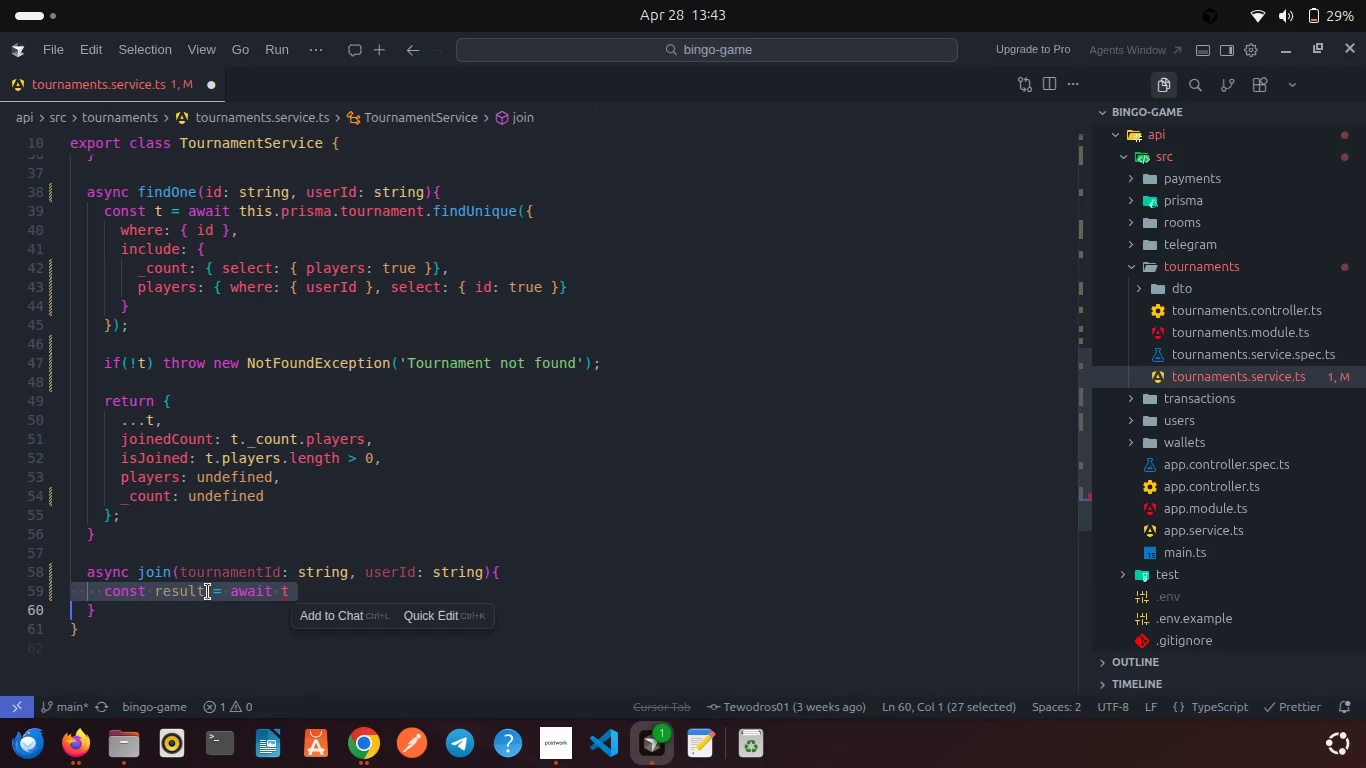 
key(Backspace)
 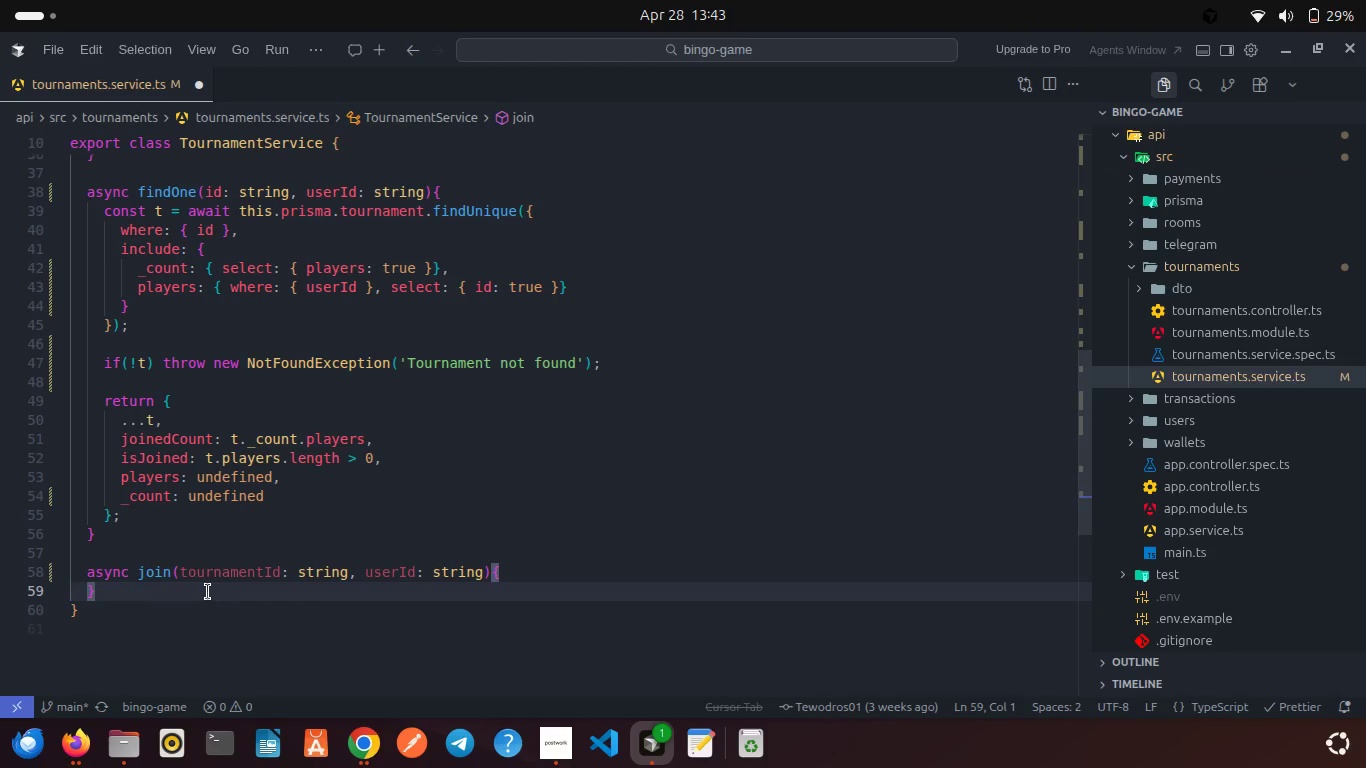 
scroll: coordinate [201, 430], scroll_direction: up, amount: 11.0
 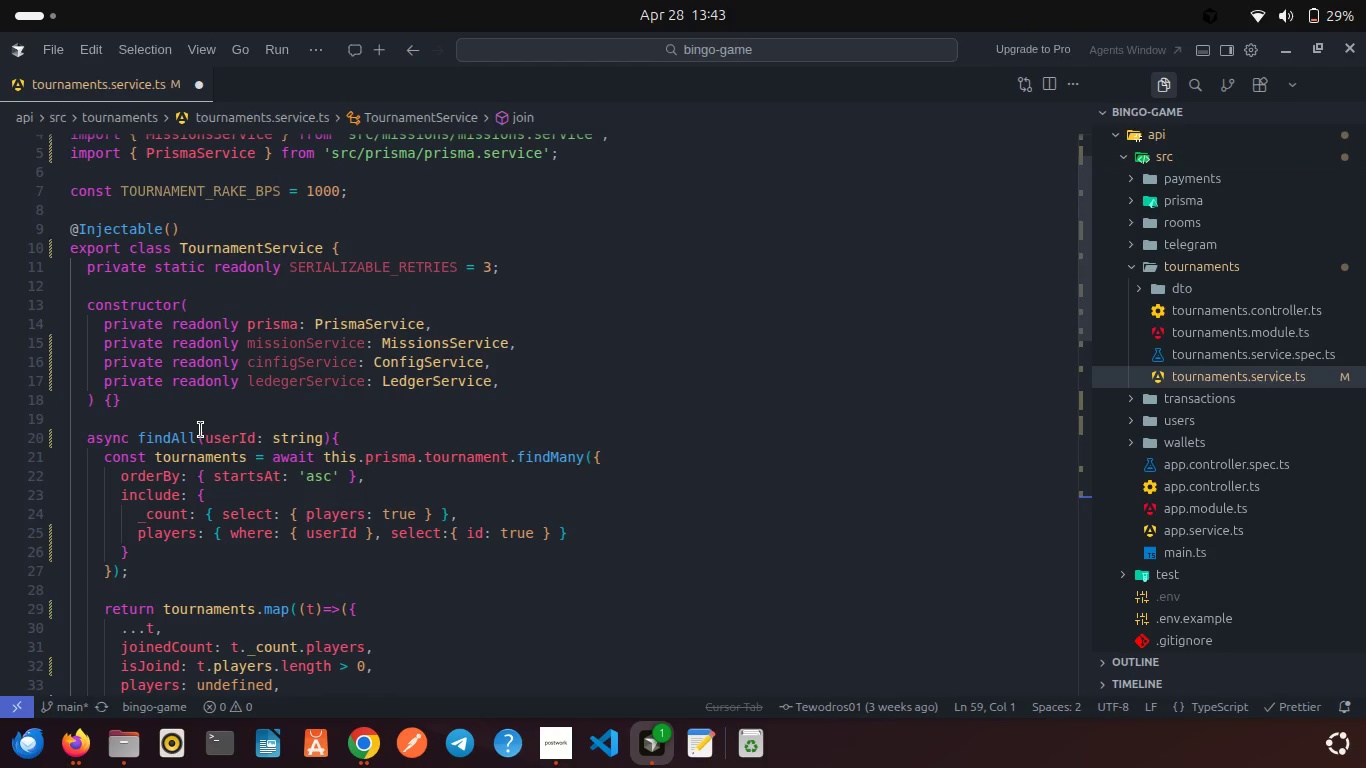 
scroll: coordinate [201, 430], scroll_direction: down, amount: 21.0
 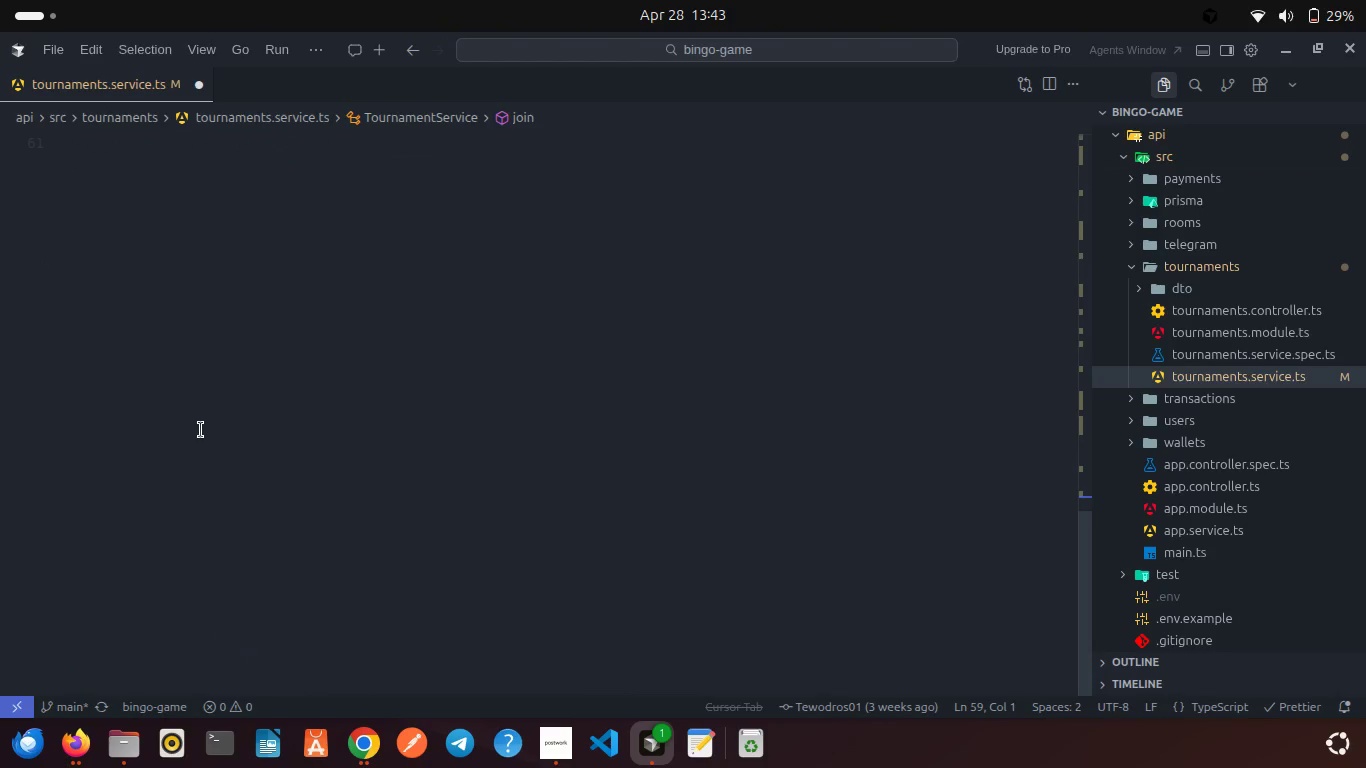 
scroll: coordinate [201, 430], scroll_direction: up, amount: 10.0
 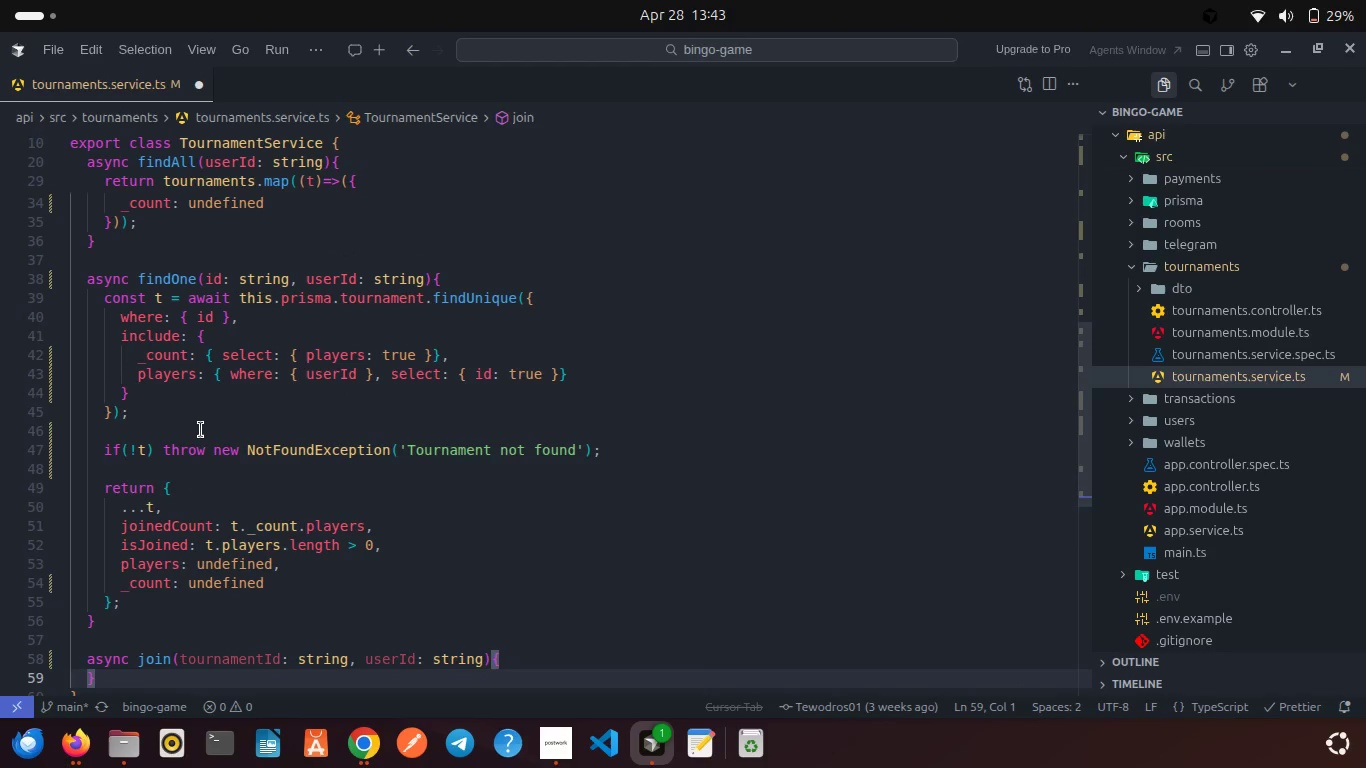 
scroll: coordinate [201, 430], scroll_direction: down, amount: 3.0
 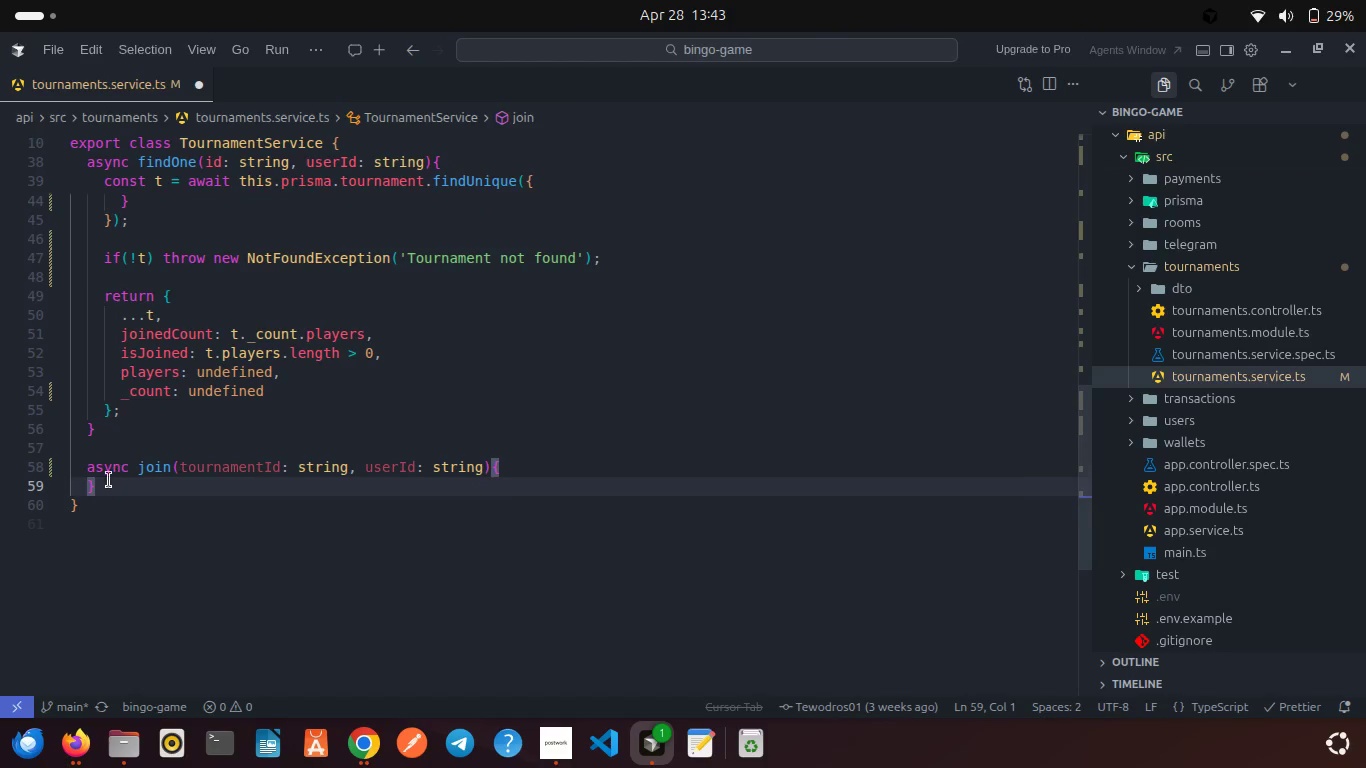 
left_click([95, 489])
 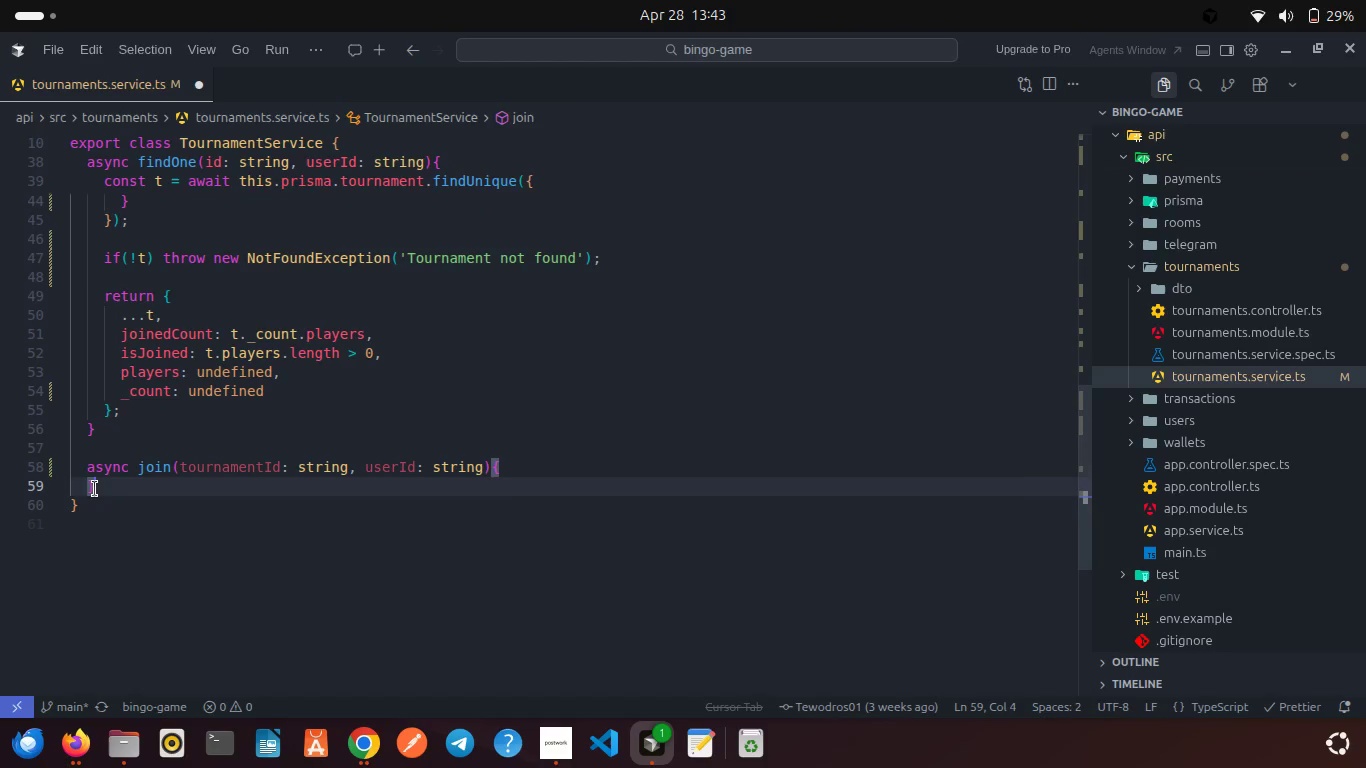 
left_click([122, 481])
 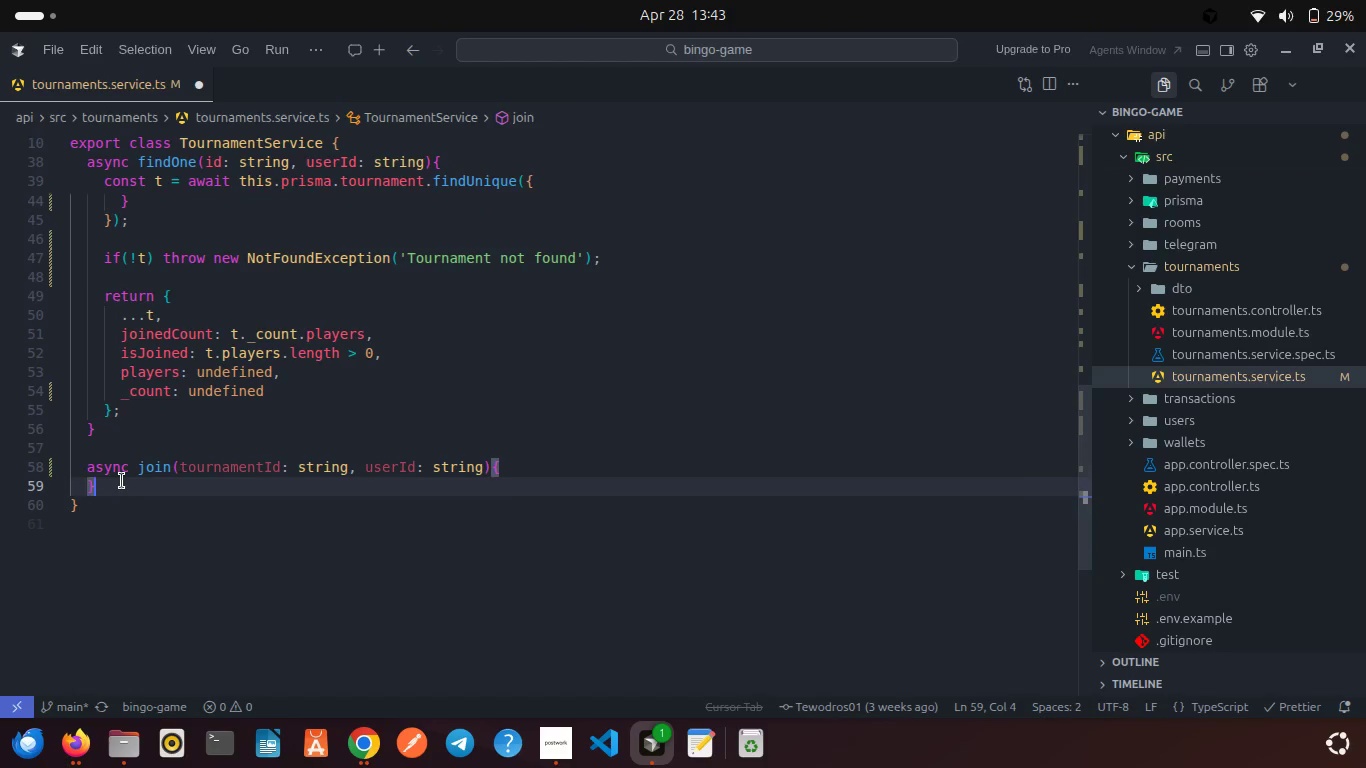 
key(Enter)
 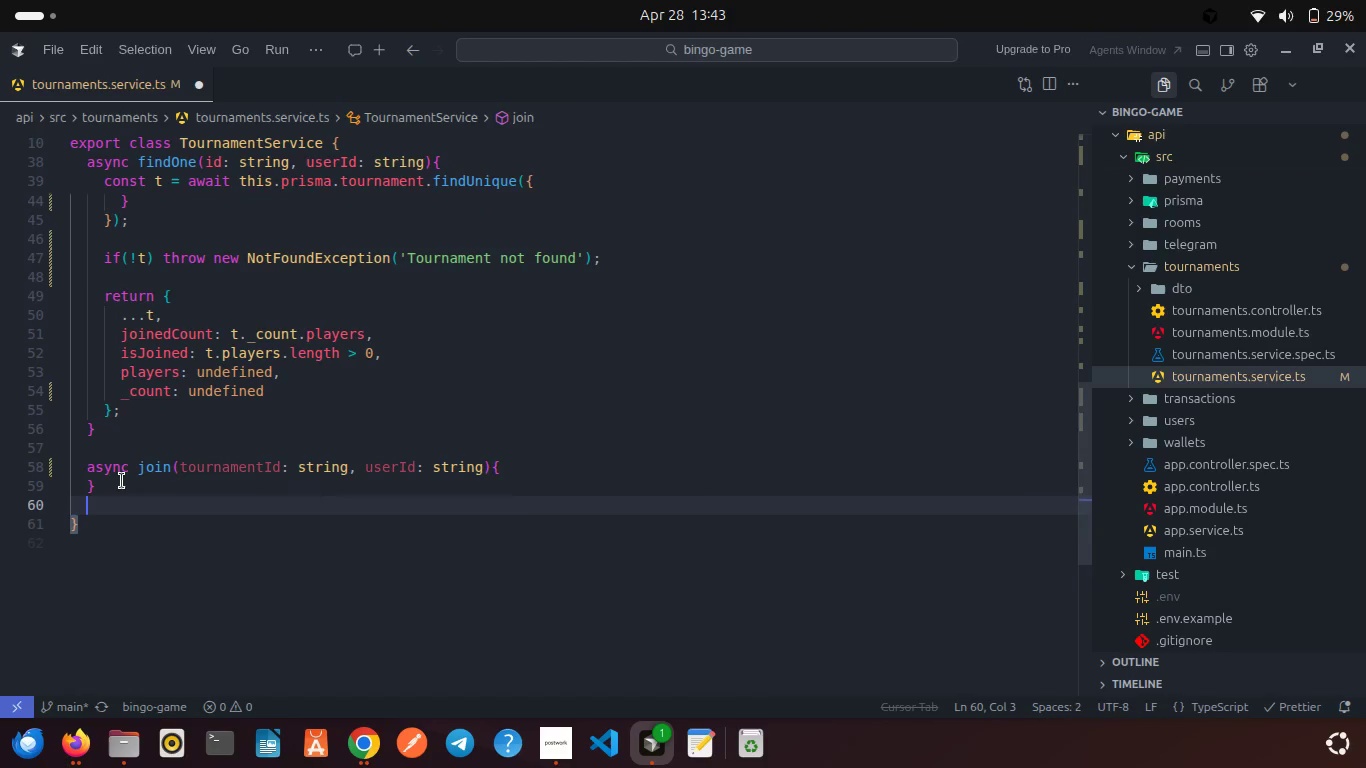 
key(Enter)
 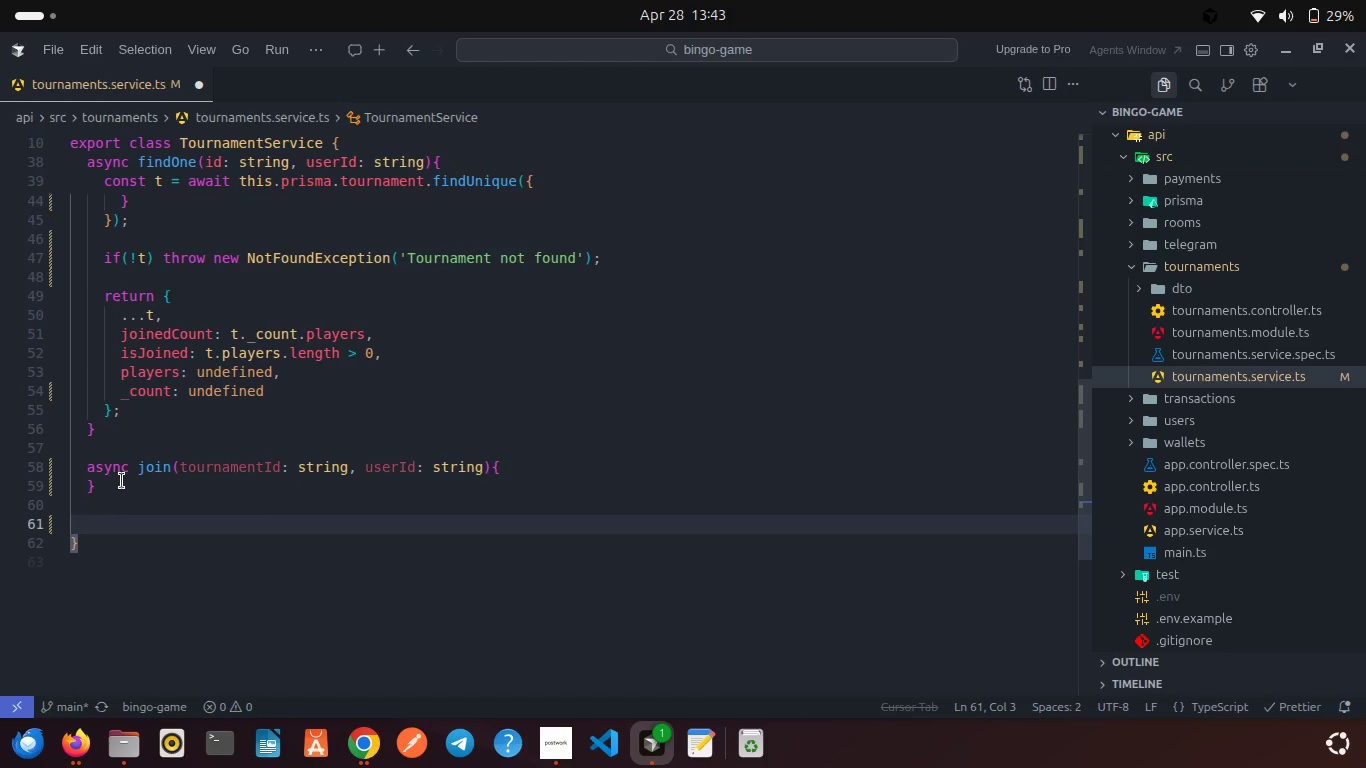 
type(pri)
 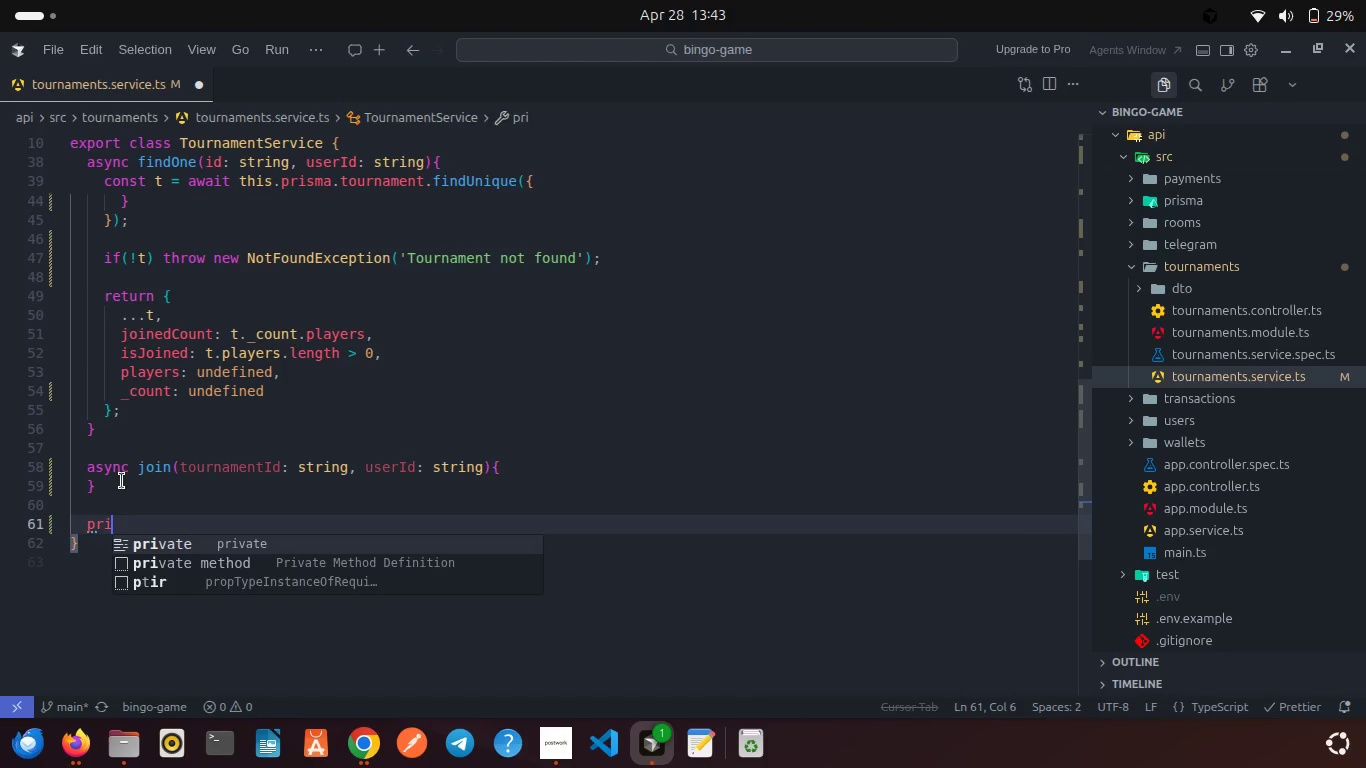 
key(Enter)
 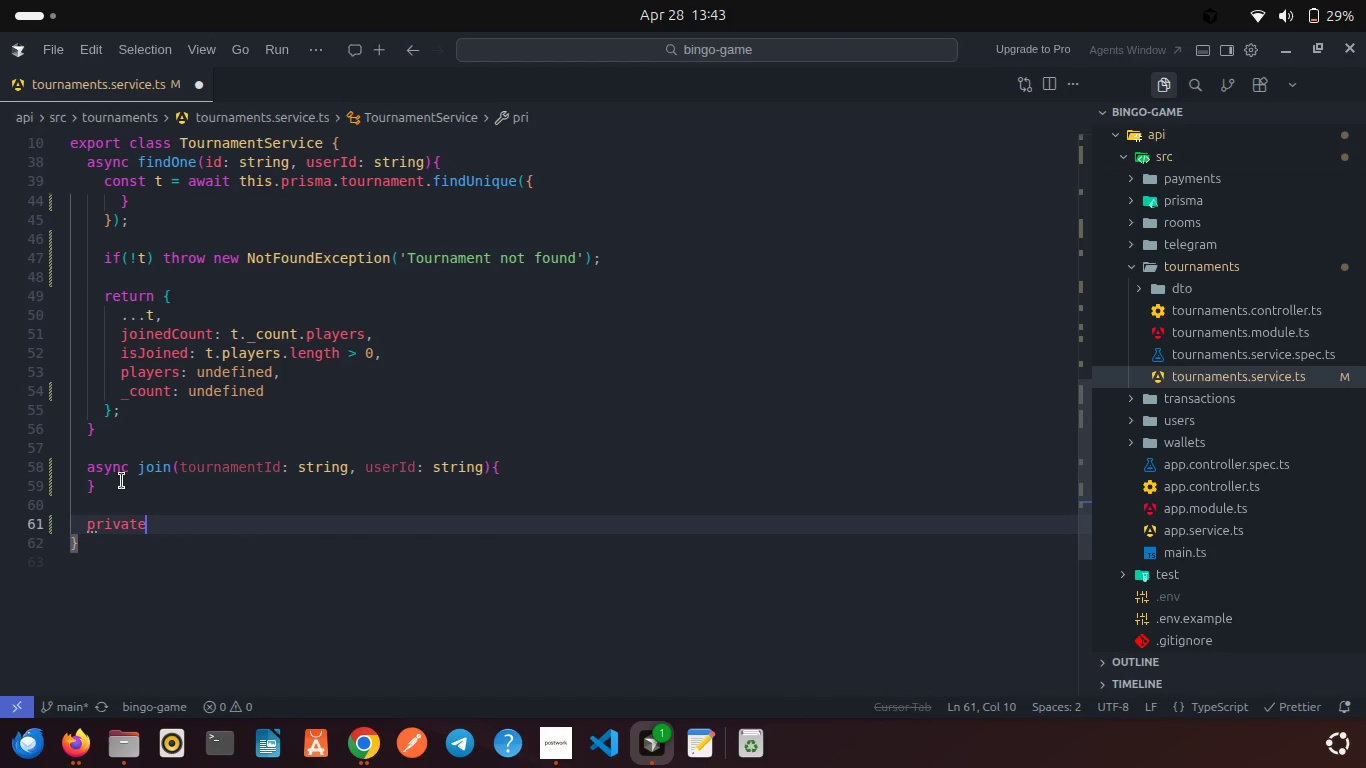 
type( asy)
 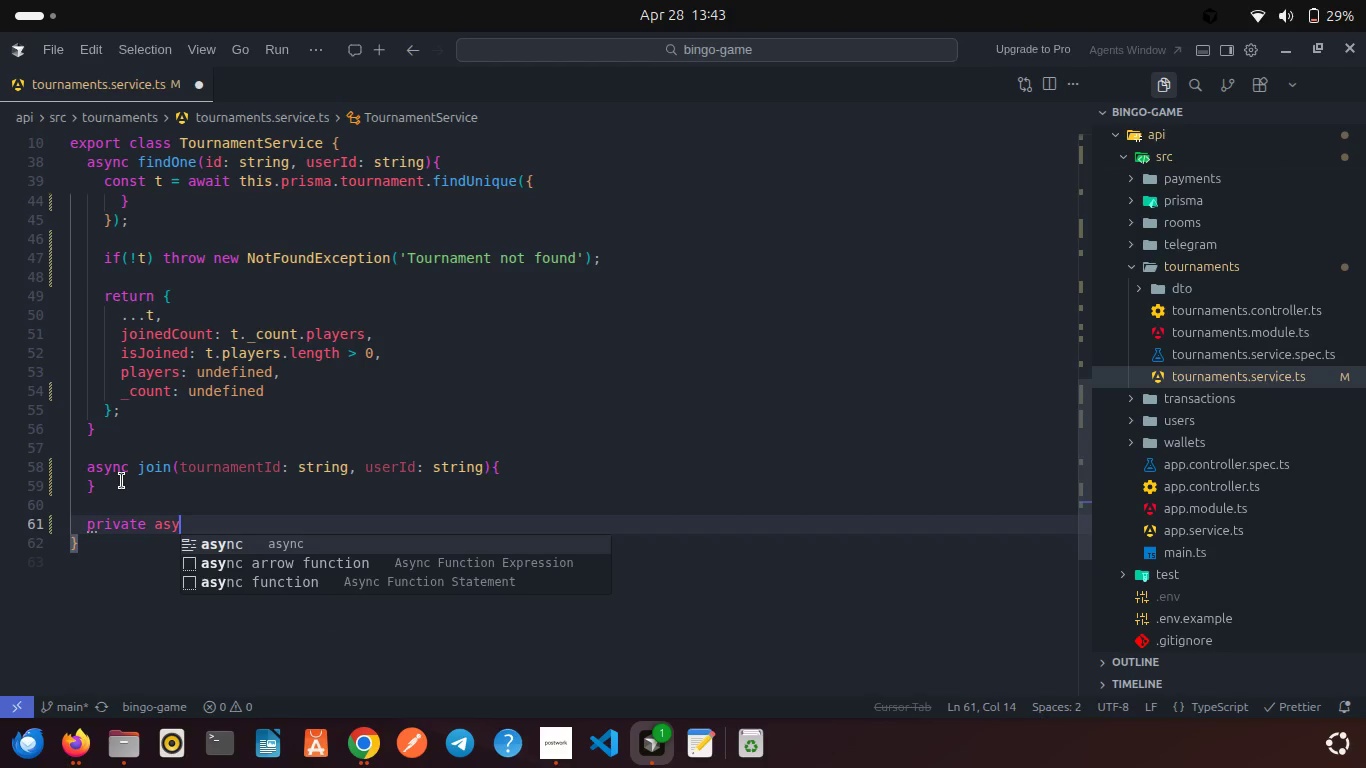 
key(Enter)
 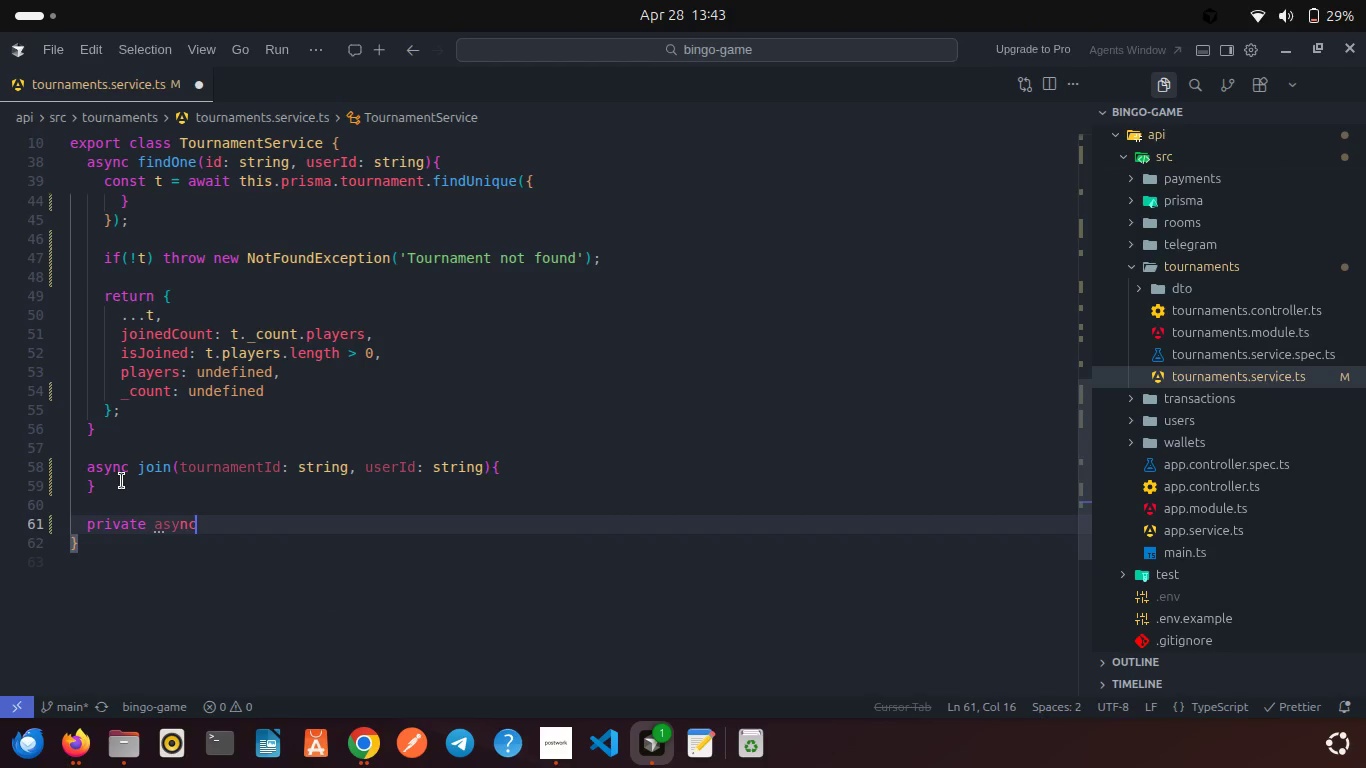 
type( runSerializableTransaction<T)
 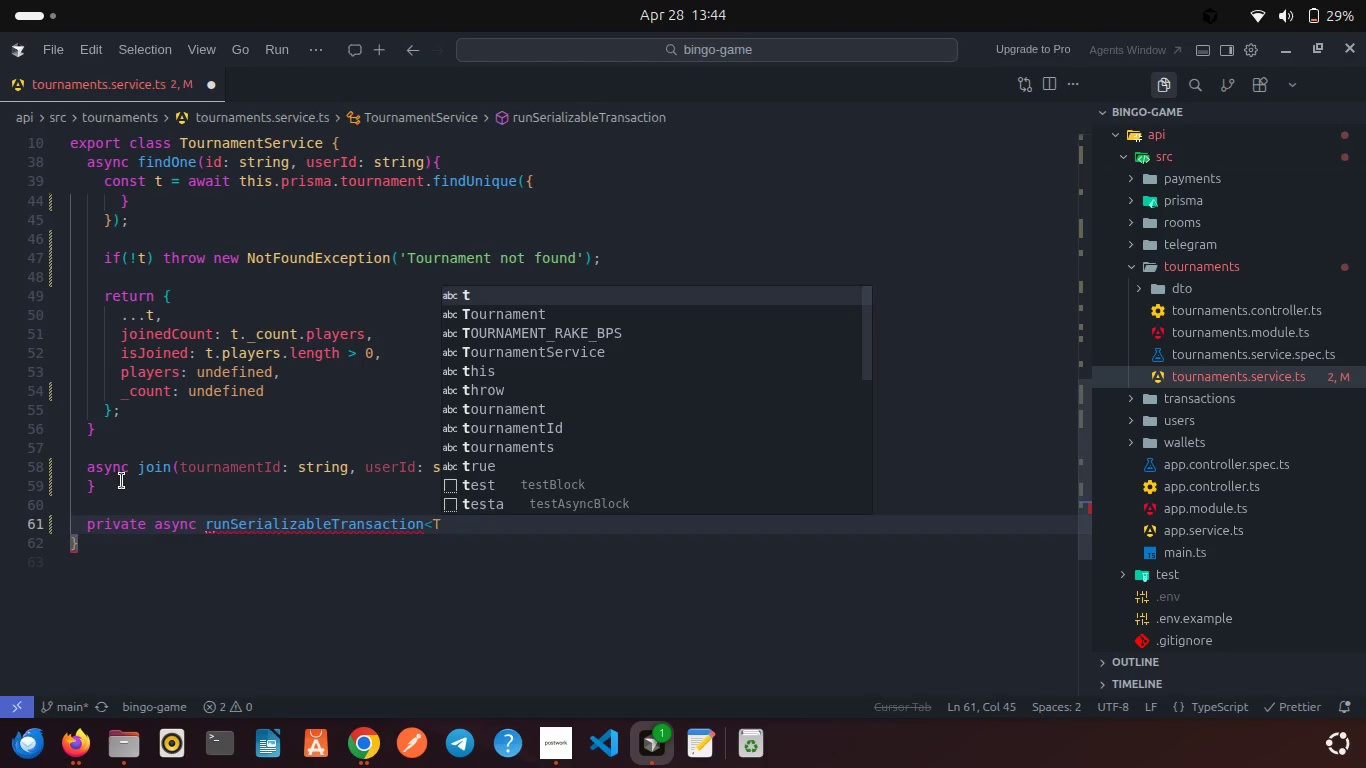 
key(Enter)
 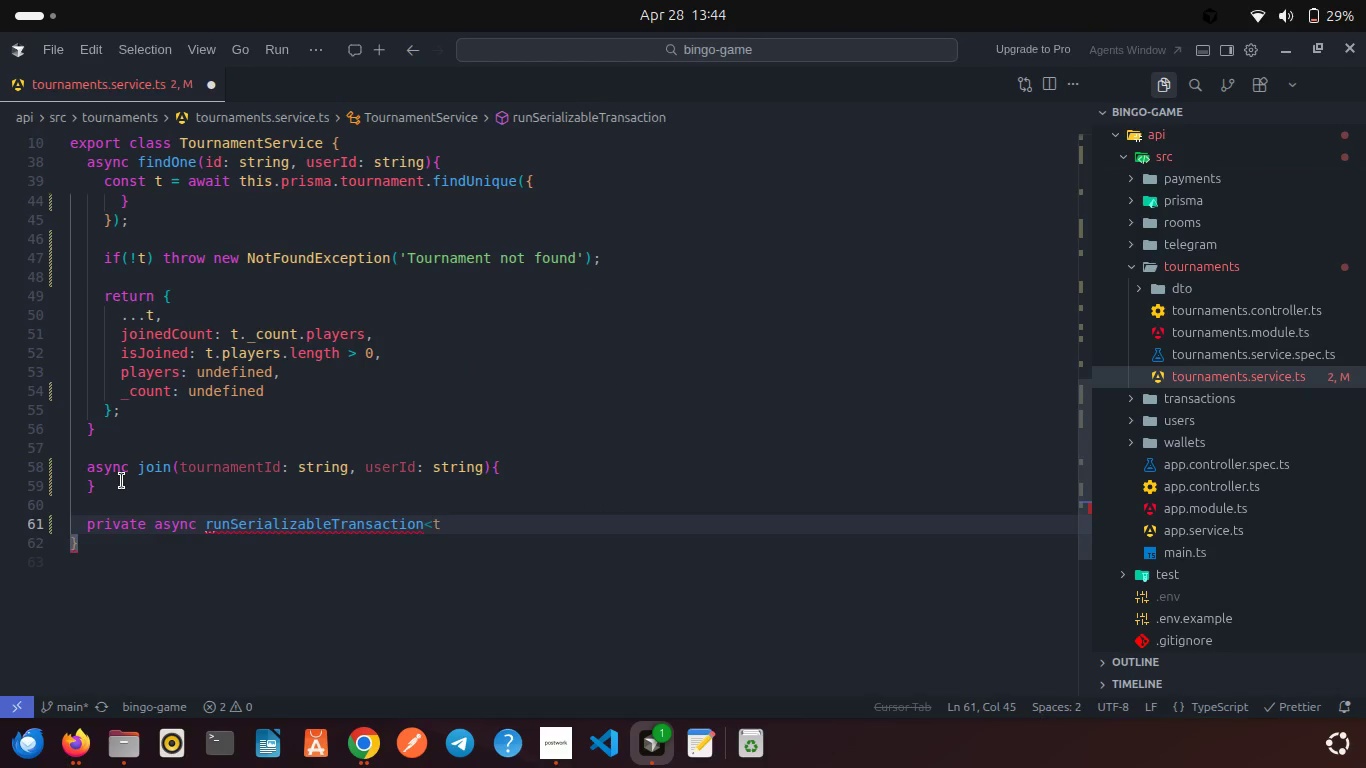 
key(Shift+ShiftLeft)
 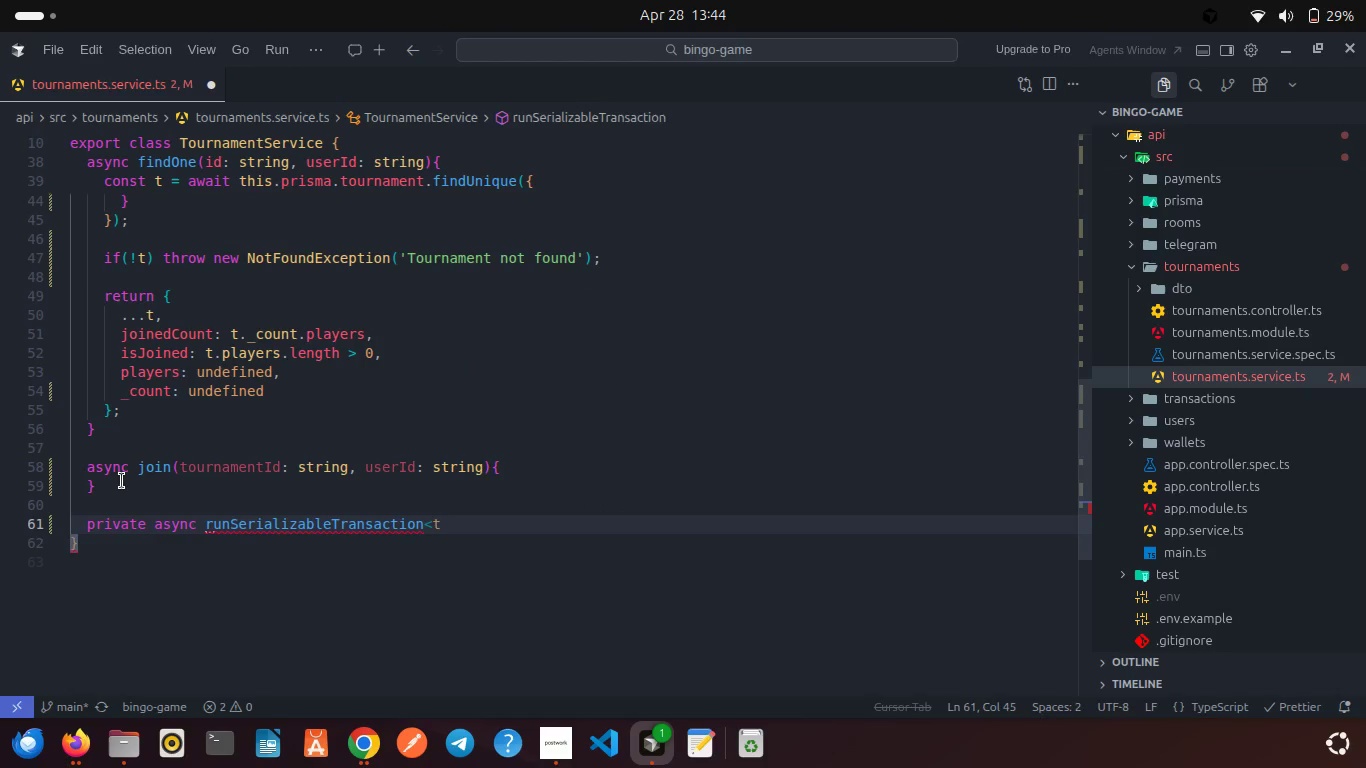 
key(Backspace)
 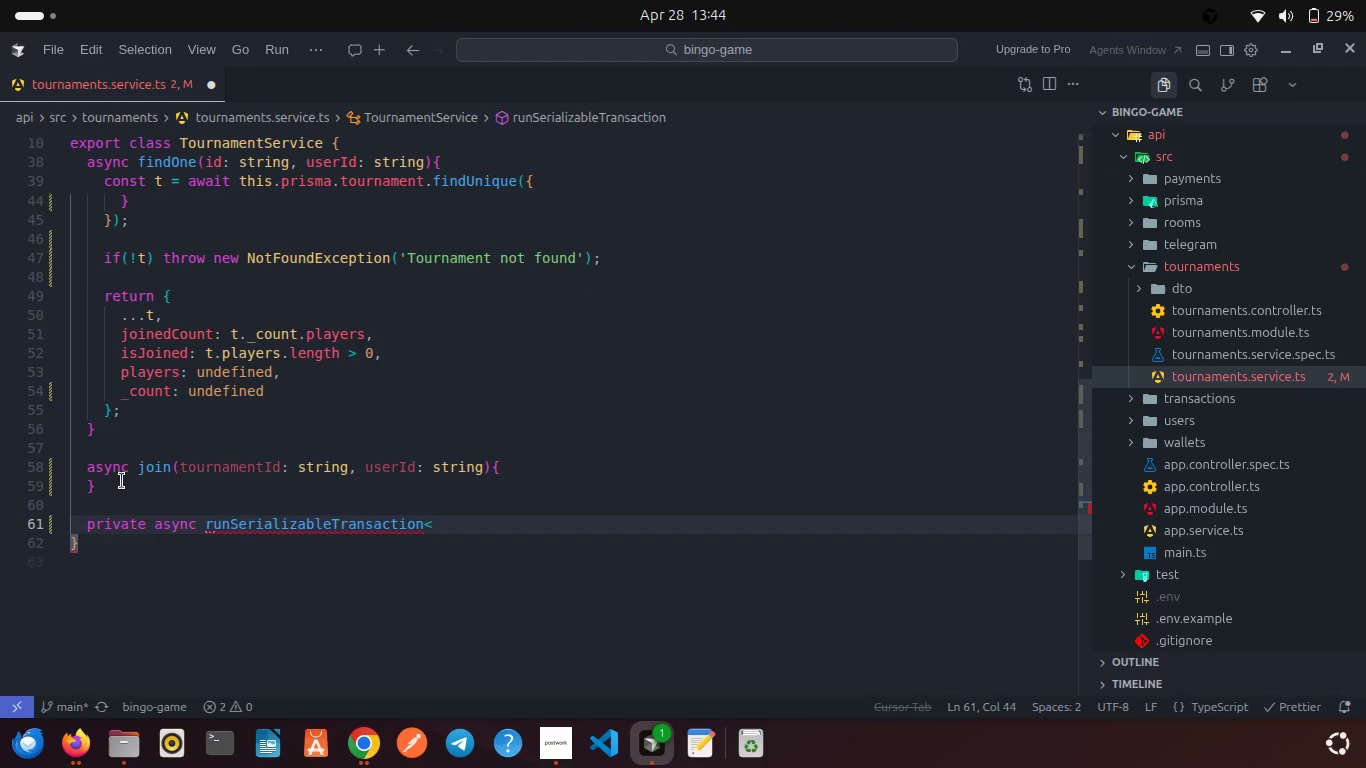 
key(Shift+T)
 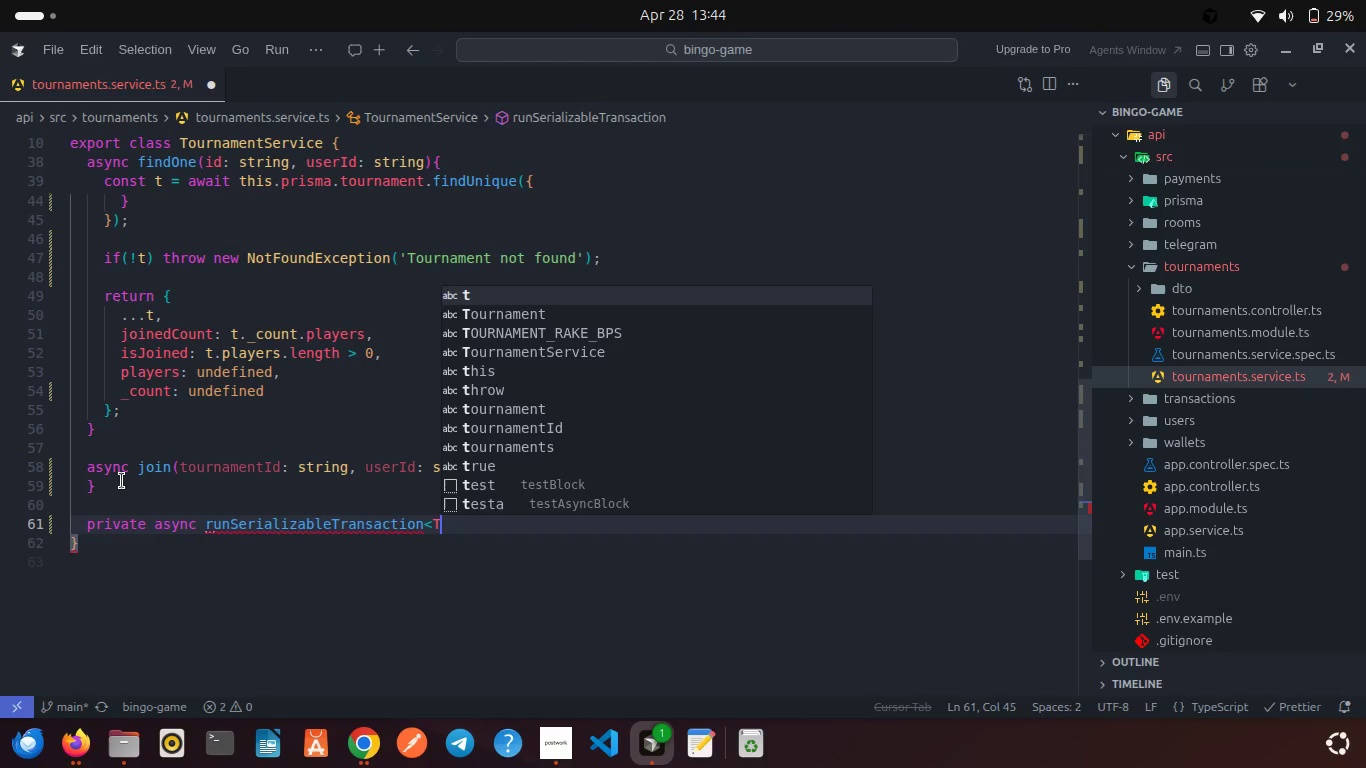 
key(Shift+Period)
 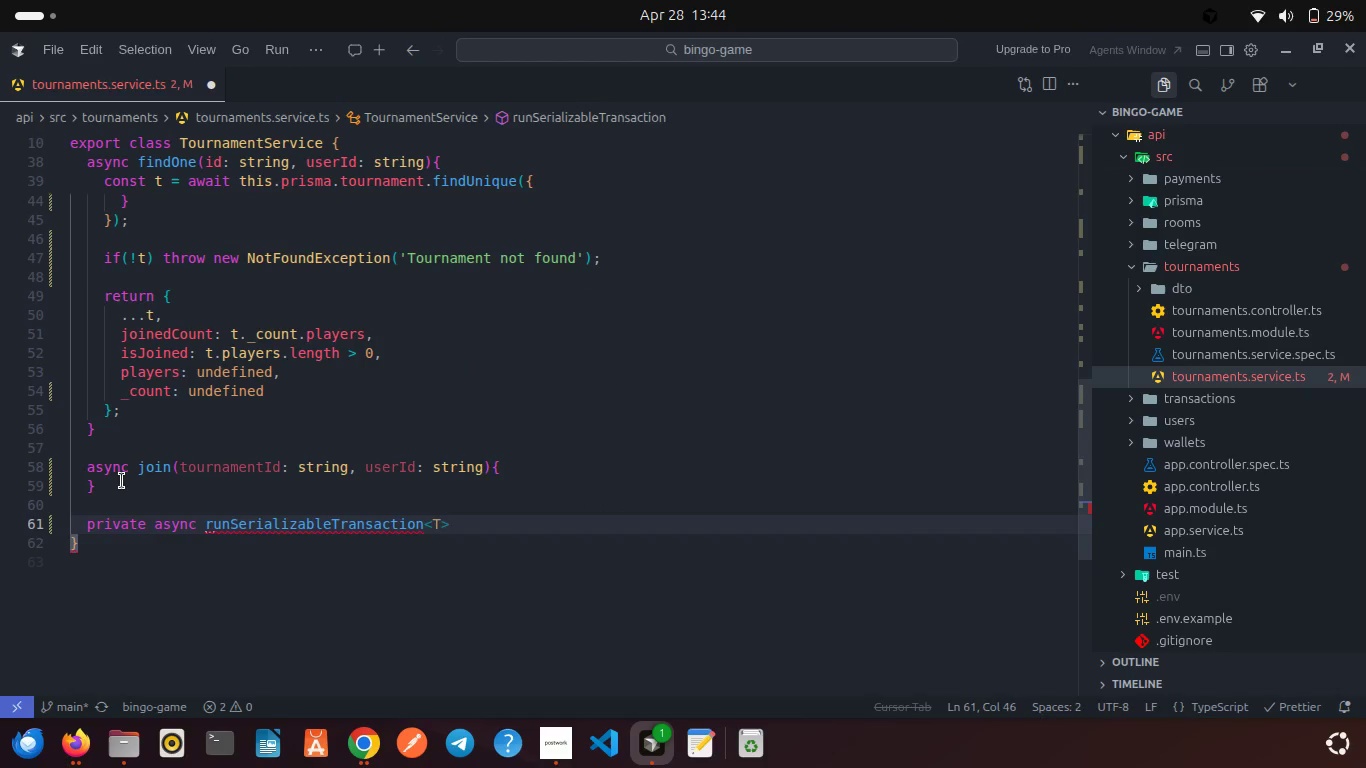 
key(Shift+9)
 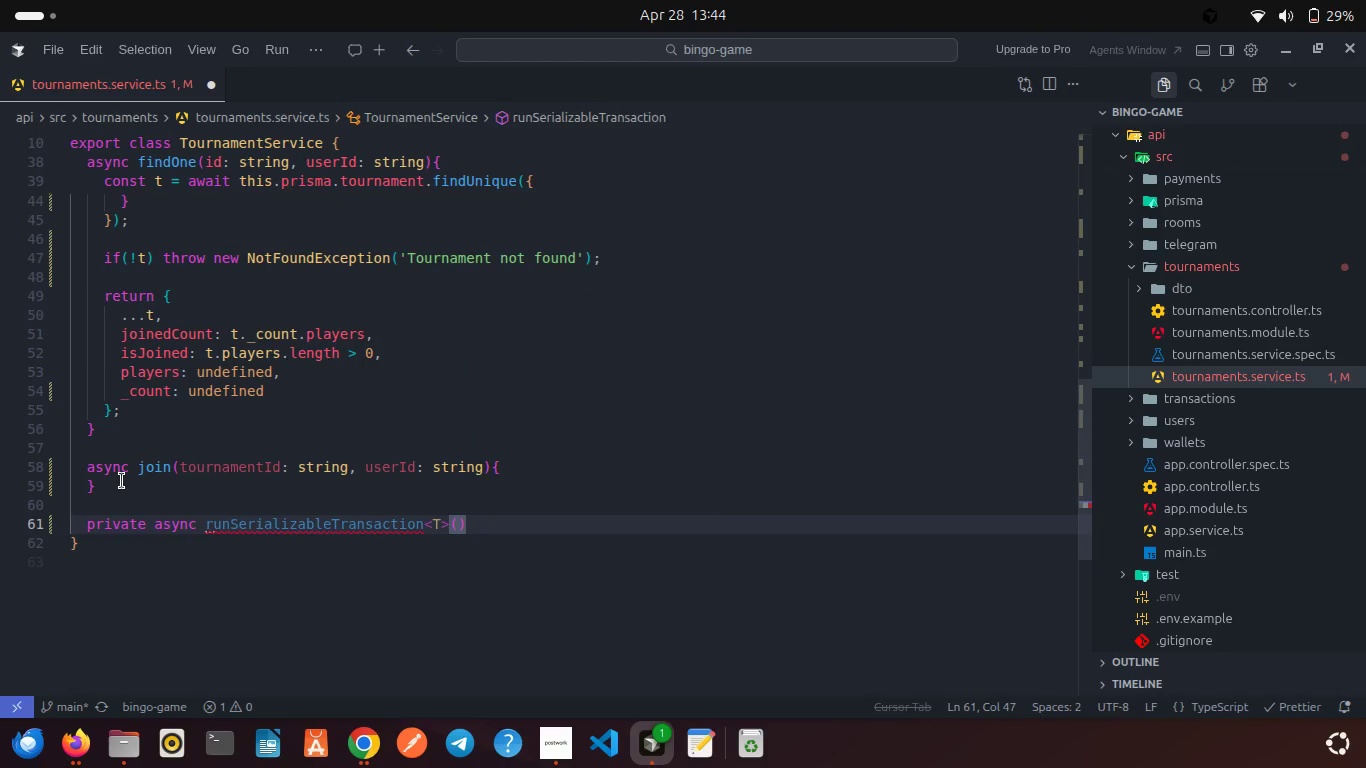 
key(Enter)
 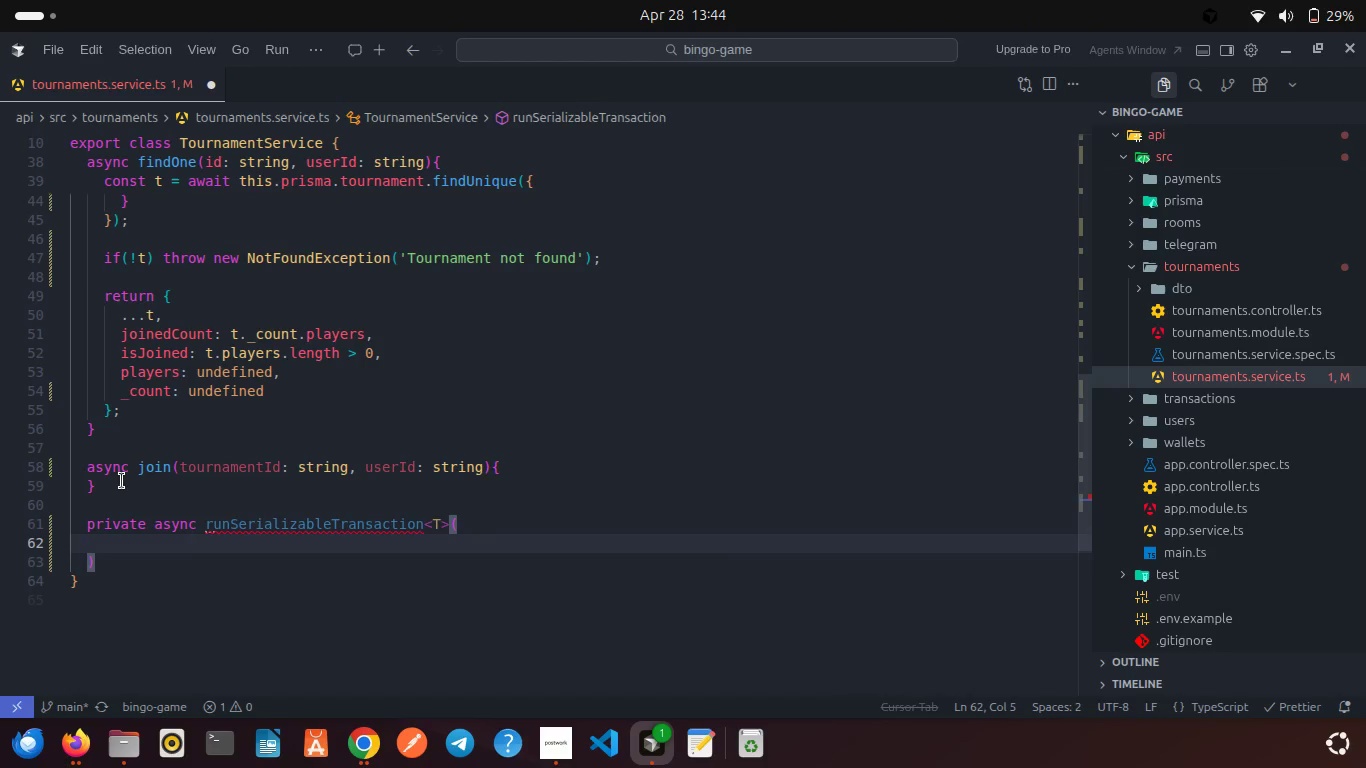 
type(oper)
key(Backspace)
key(Backspace)
key(Backspace)
key(Backspace)
type(operation: (tx: Prisma.)
 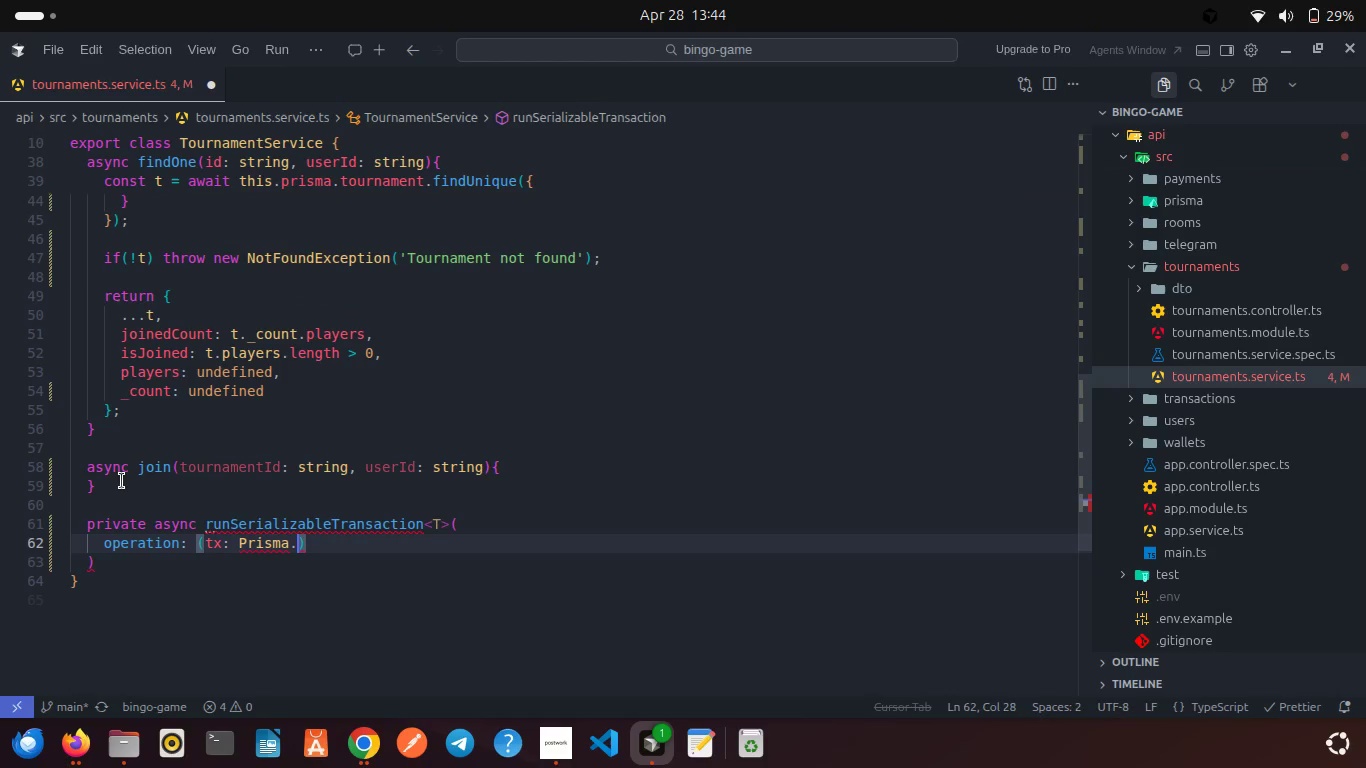 
type(Tra)
key(Backspace)
 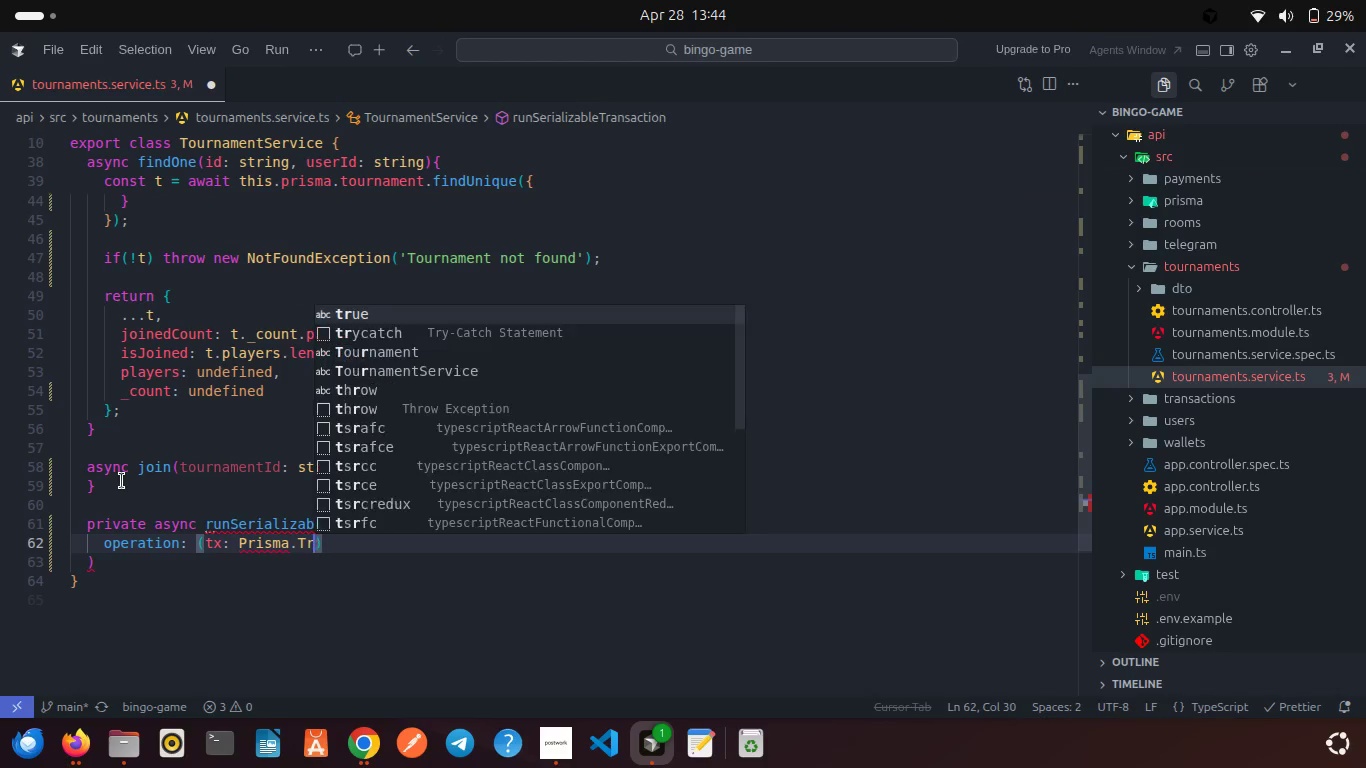 
hold_key(key=Backspace, duration=0.65)
 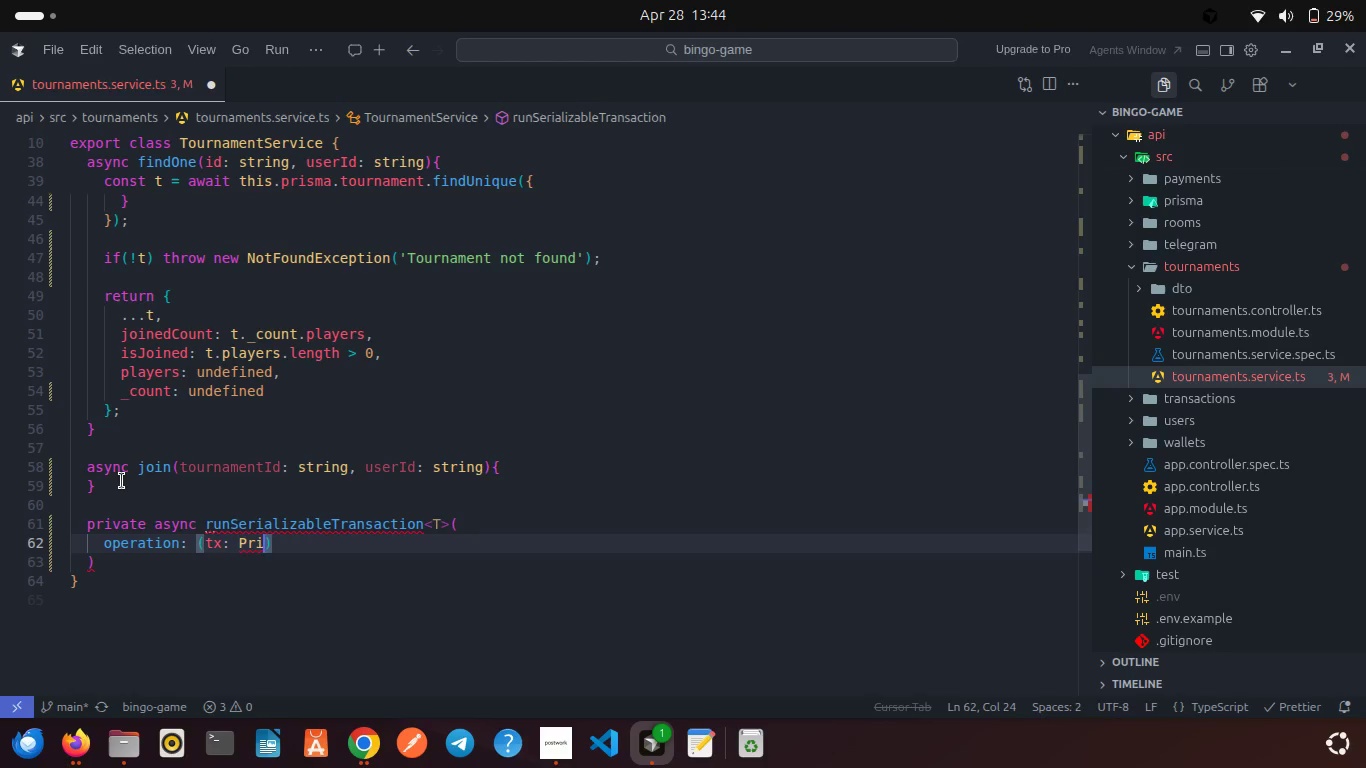 
hold_key(key=Backspace, duration=0.46)
 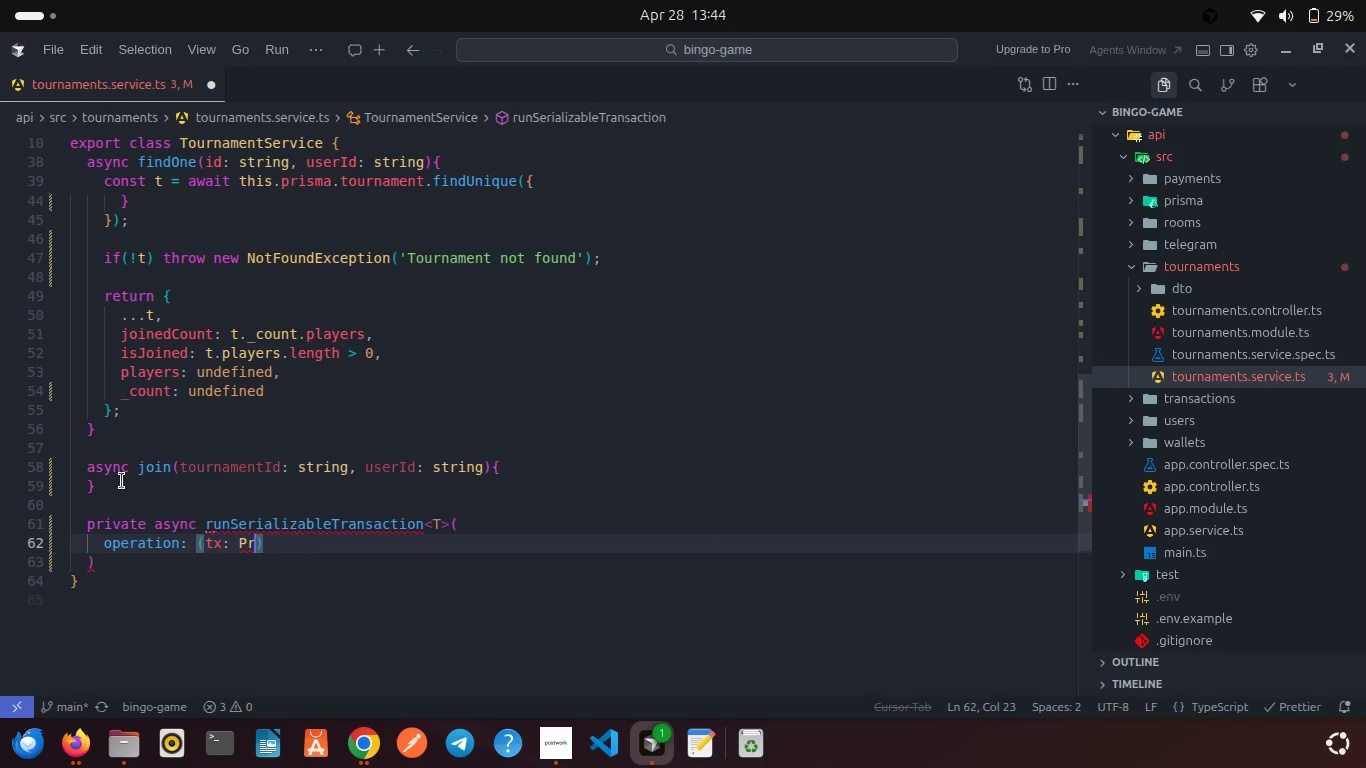 
left_click([116, 570])
 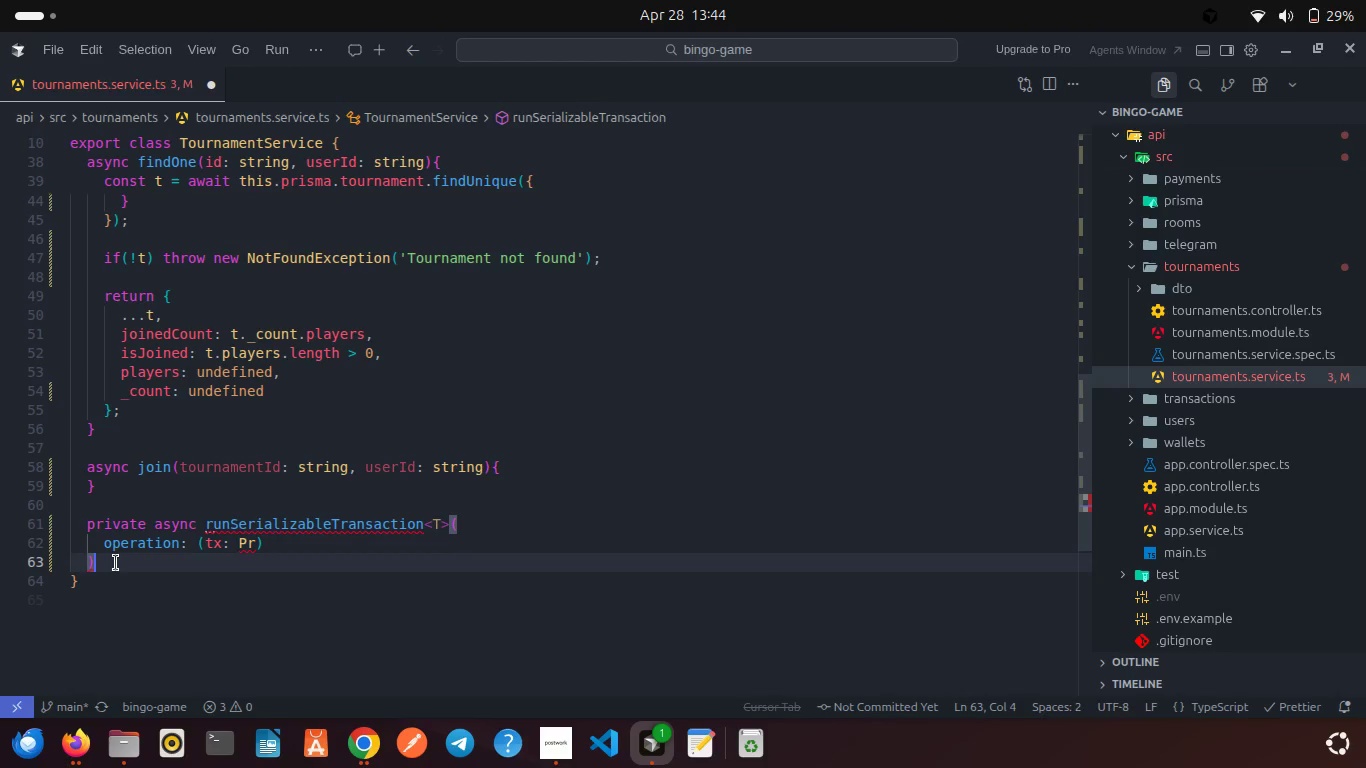 
key(Shift+ShiftRight)
 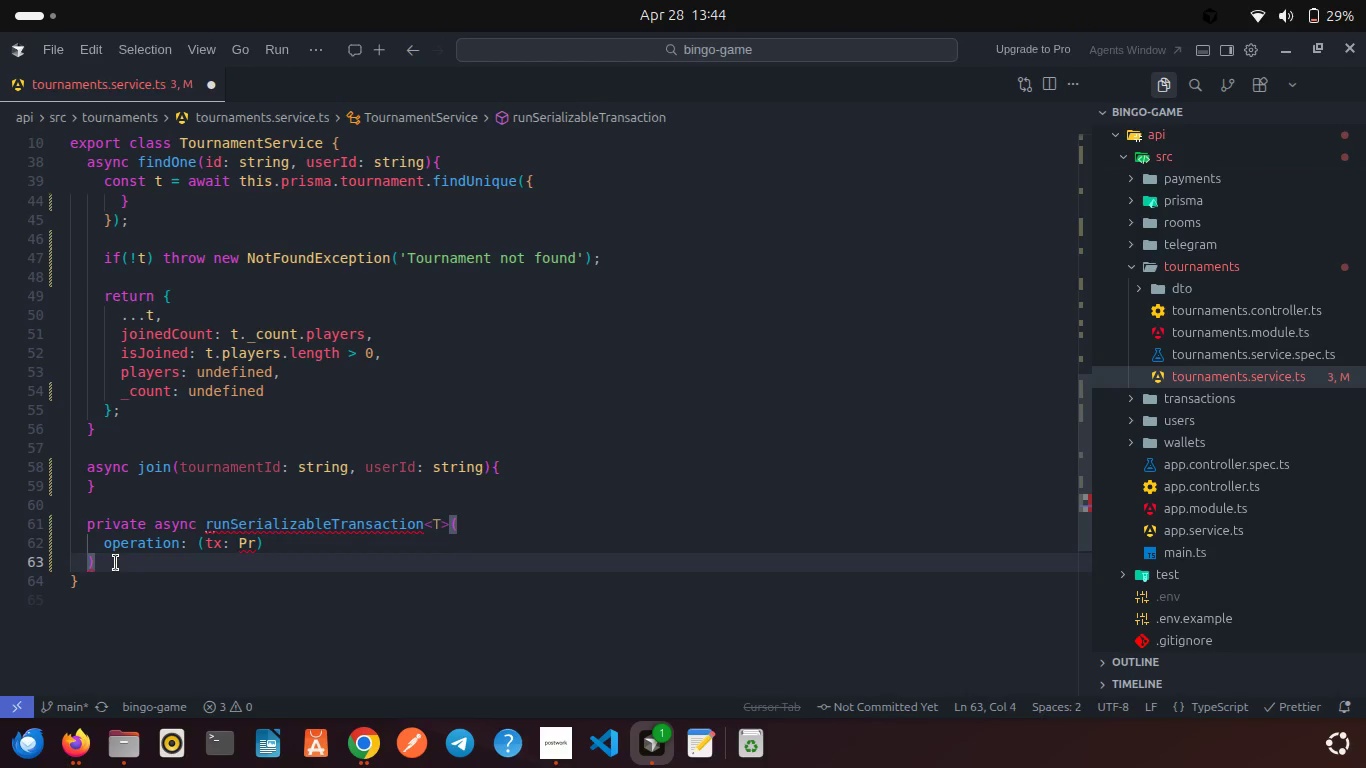 
key(Shift+BracketLeft)
 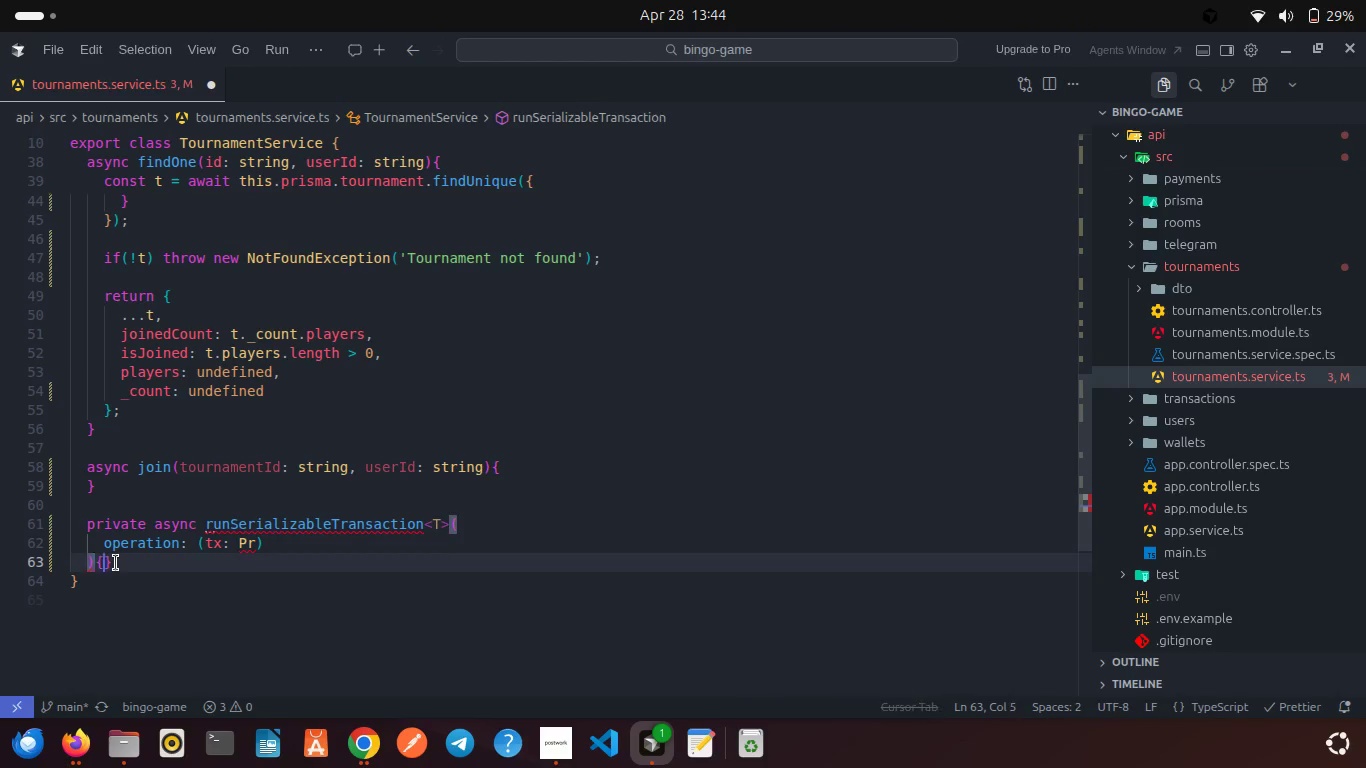 
key(Enter)
 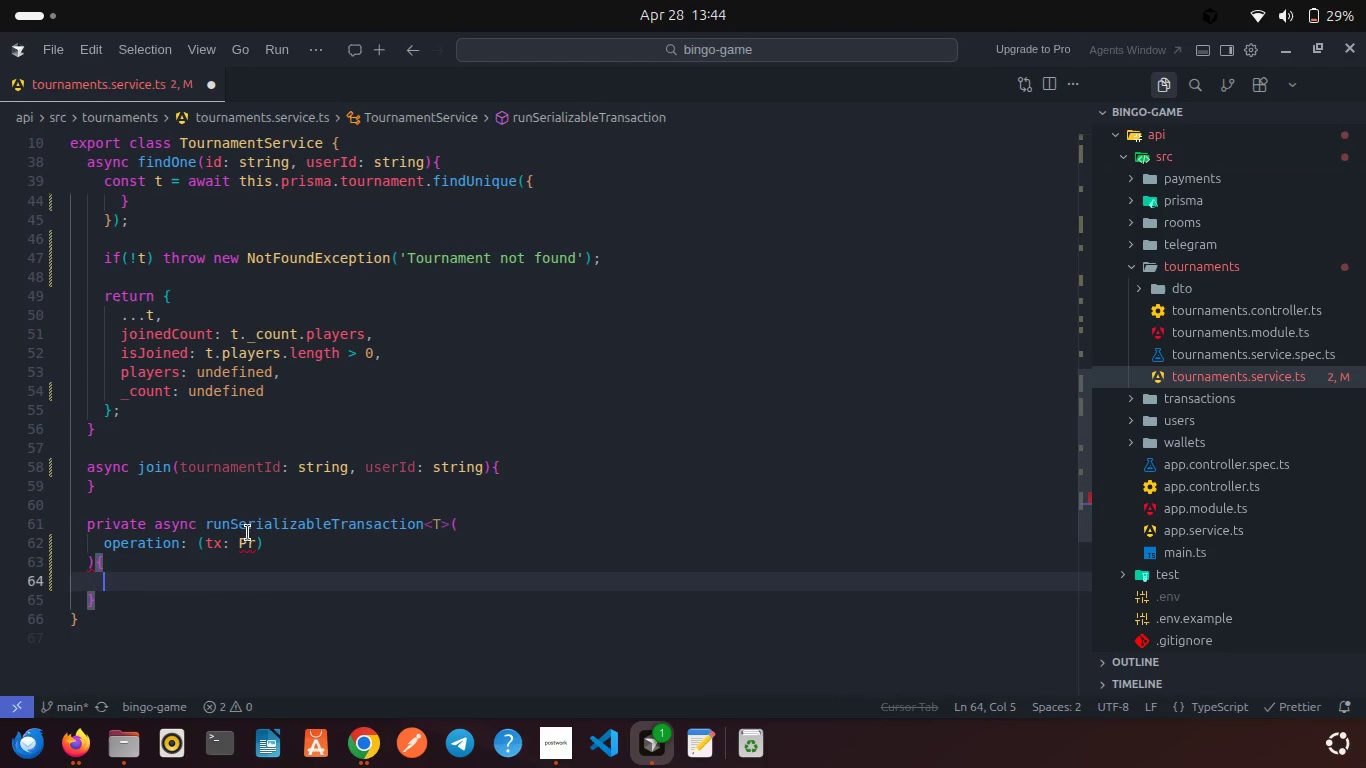 
double_click([248, 536])
 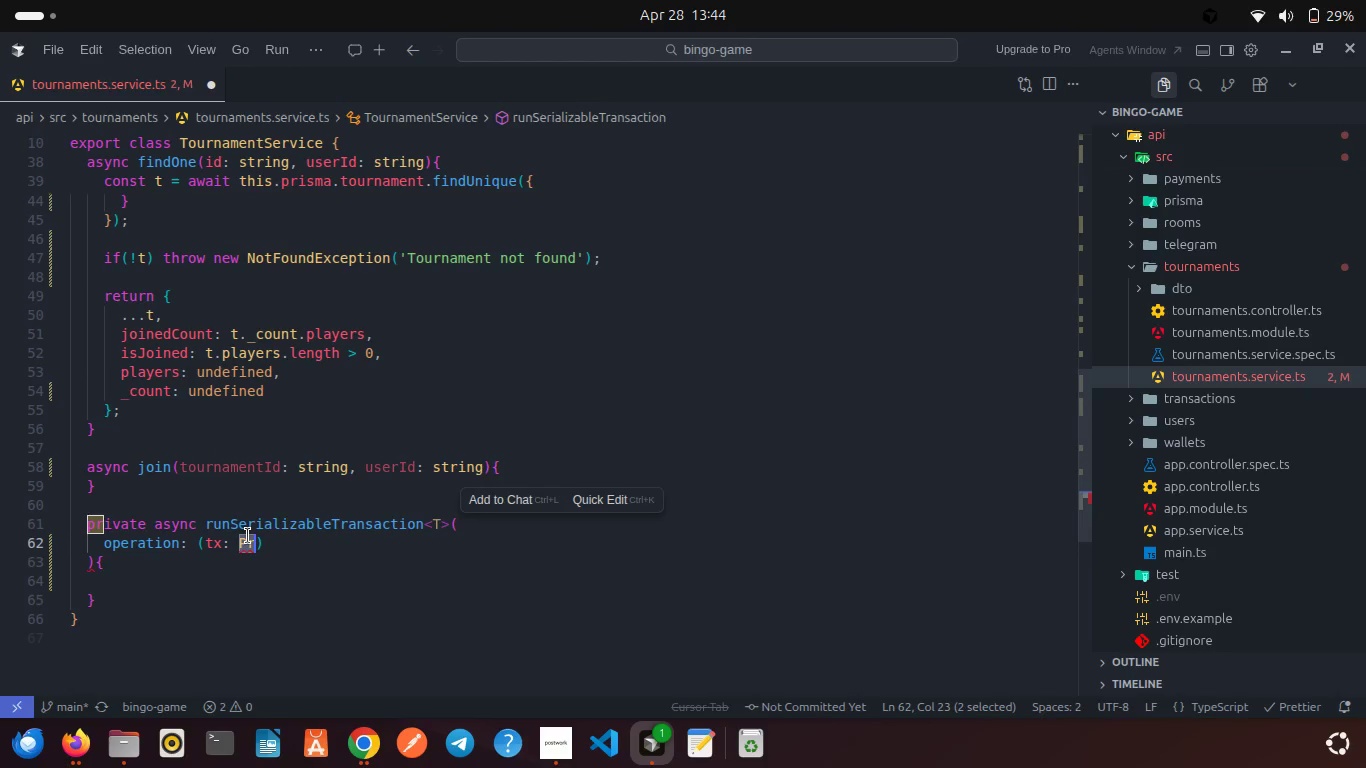 
key(Backspace)
type(Pris)
 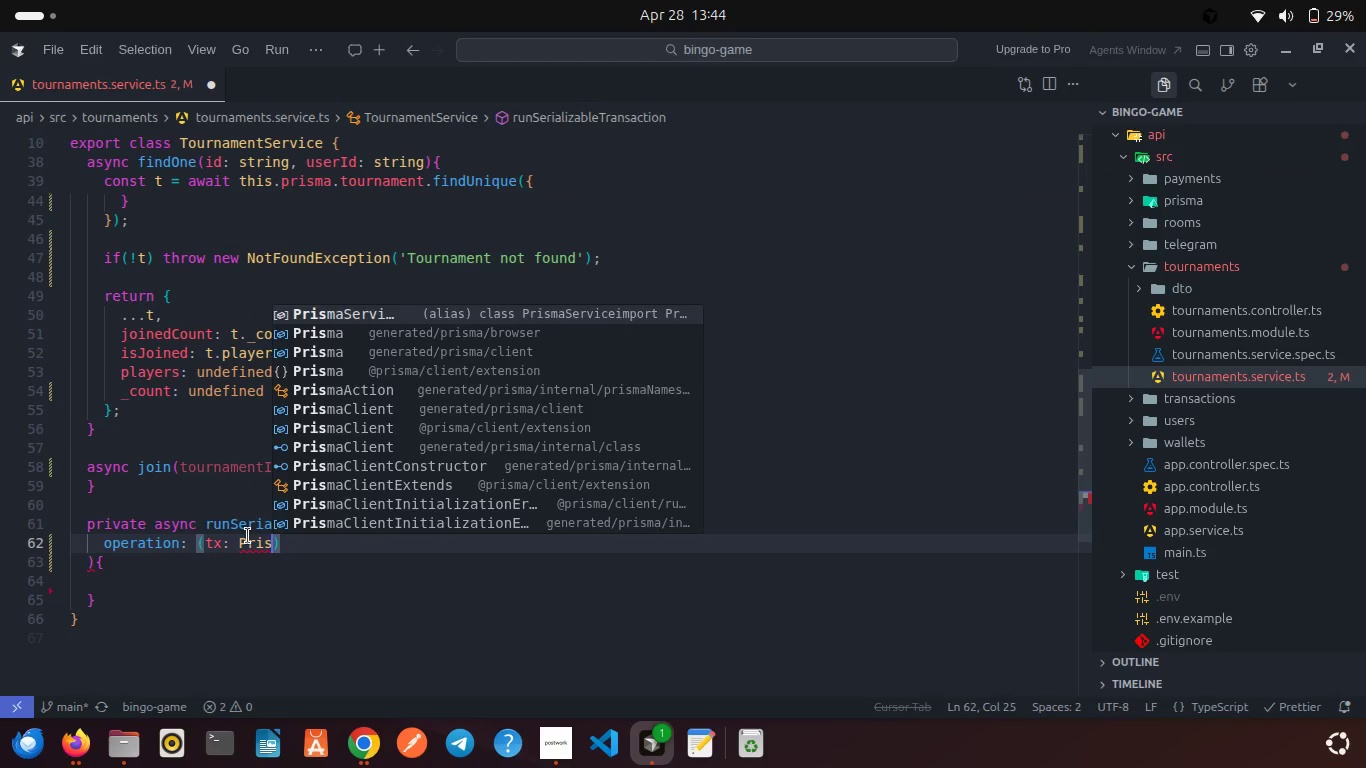 
key(ArrowDown)
 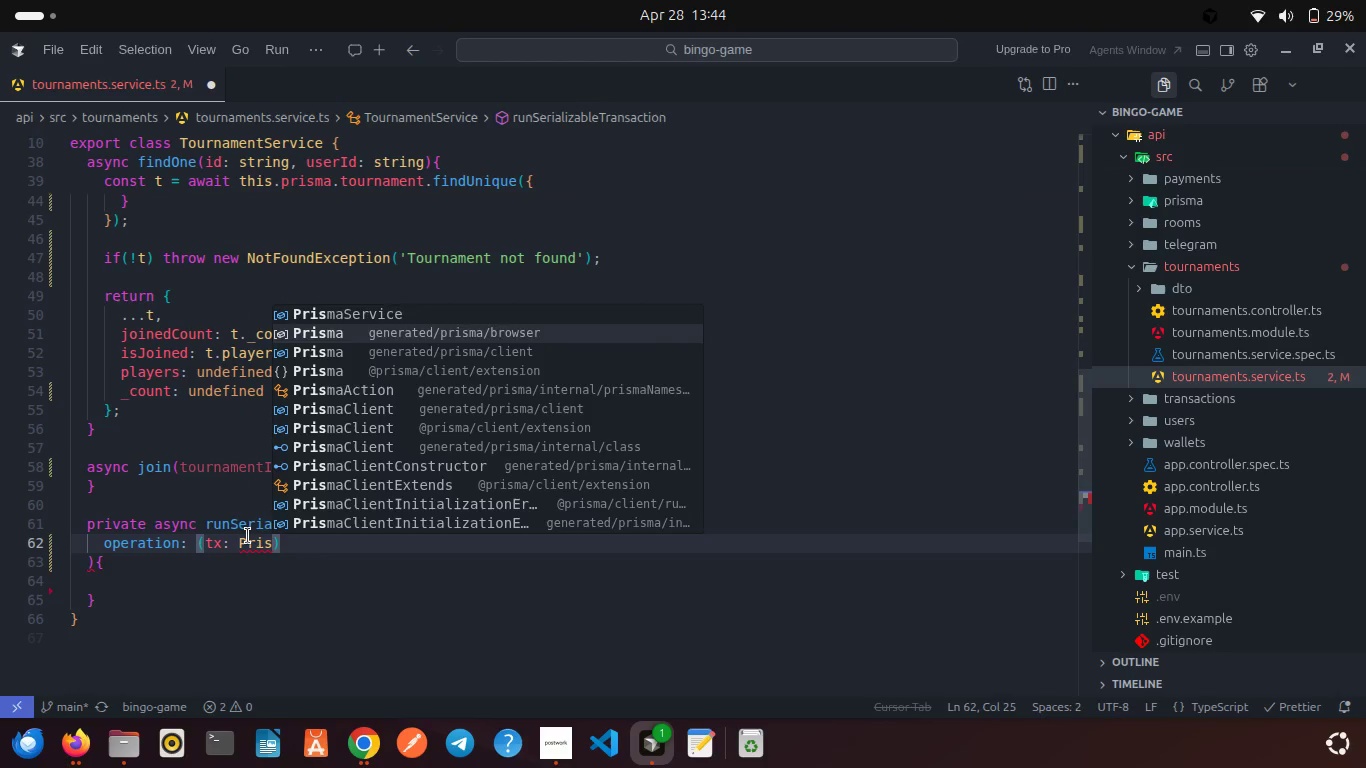 
key(ArrowDown)
 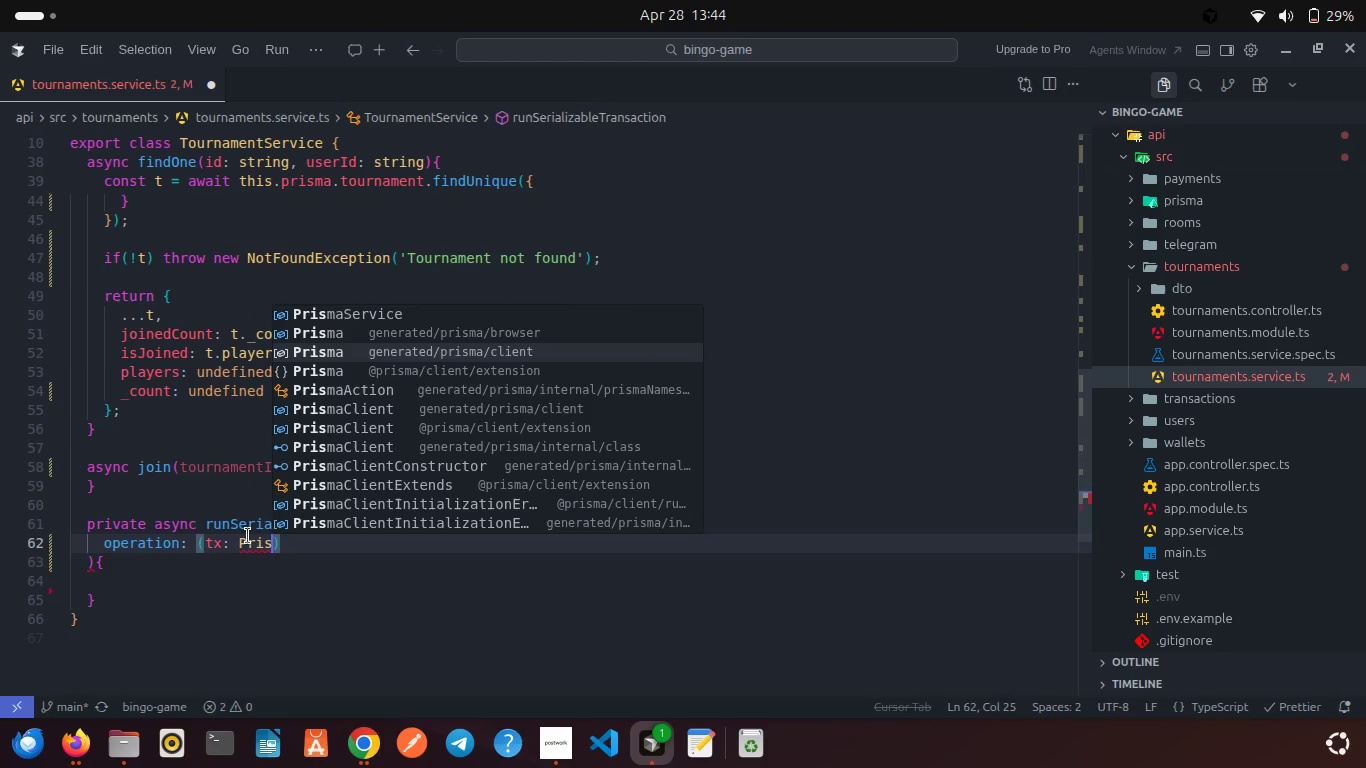 
key(Enter)
 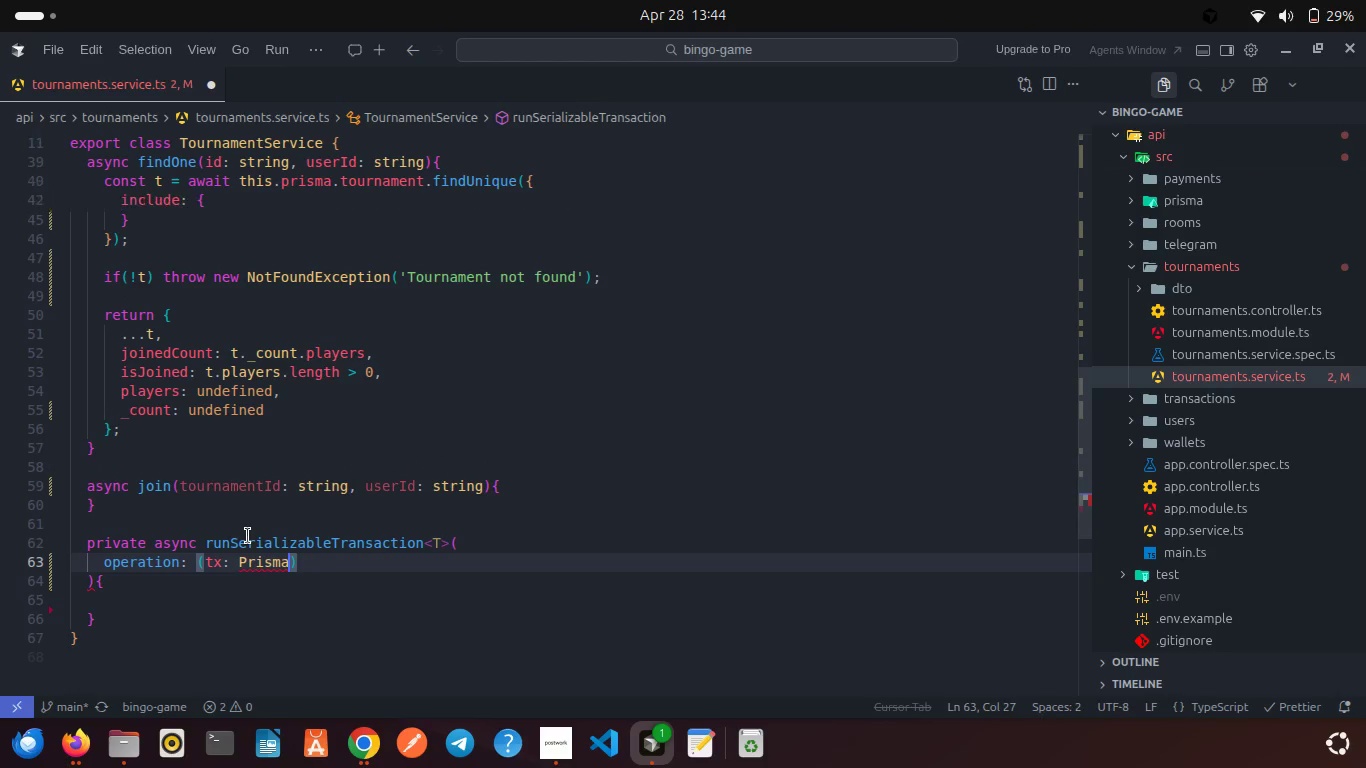 
type(.TransactionClie)
 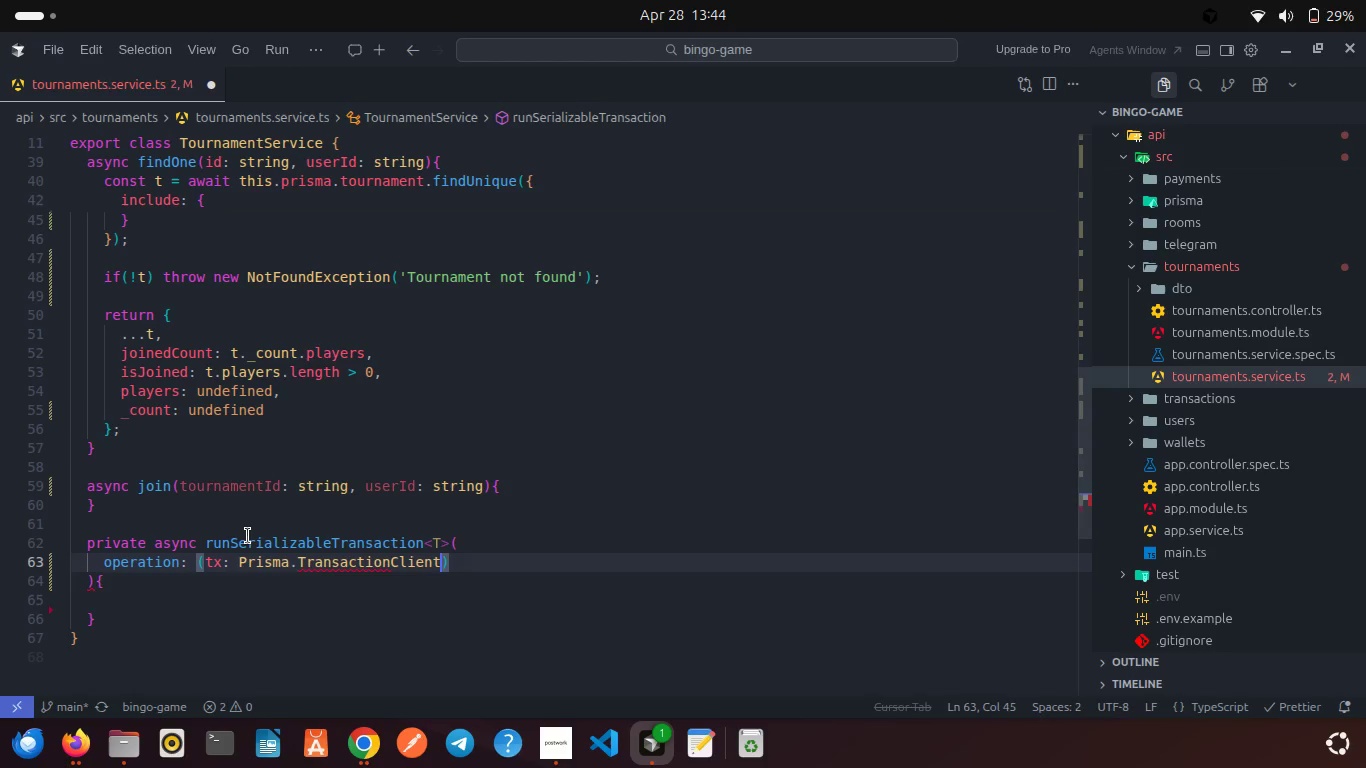 
 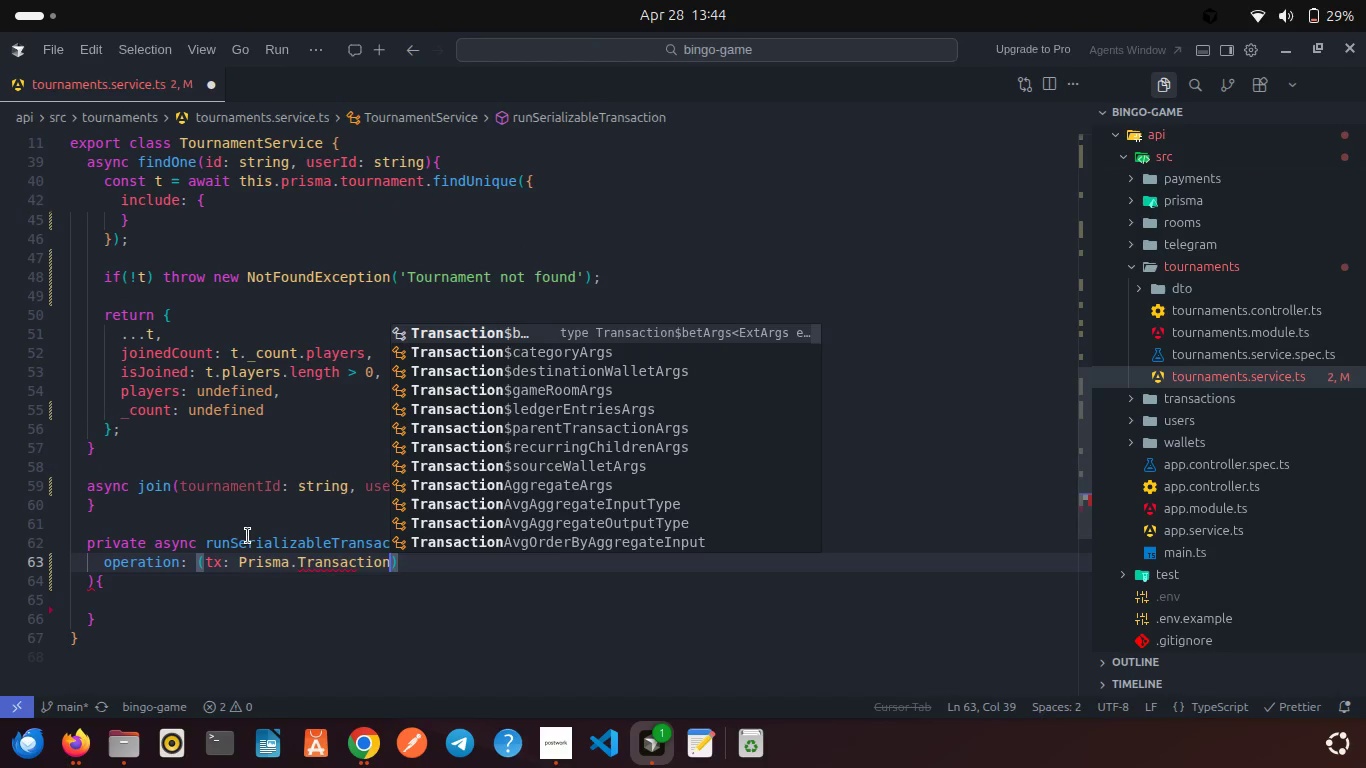 
key(Enter)
 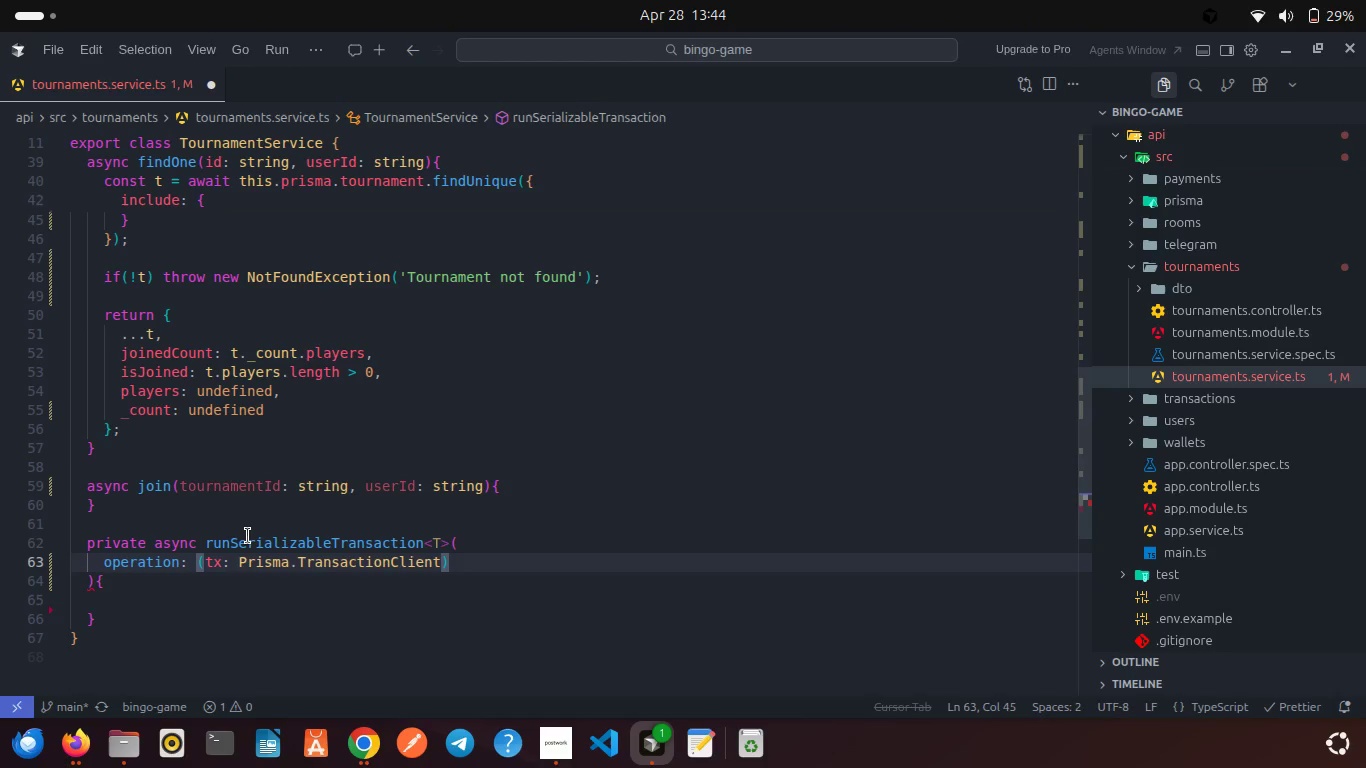 
key(ArrowRight)
 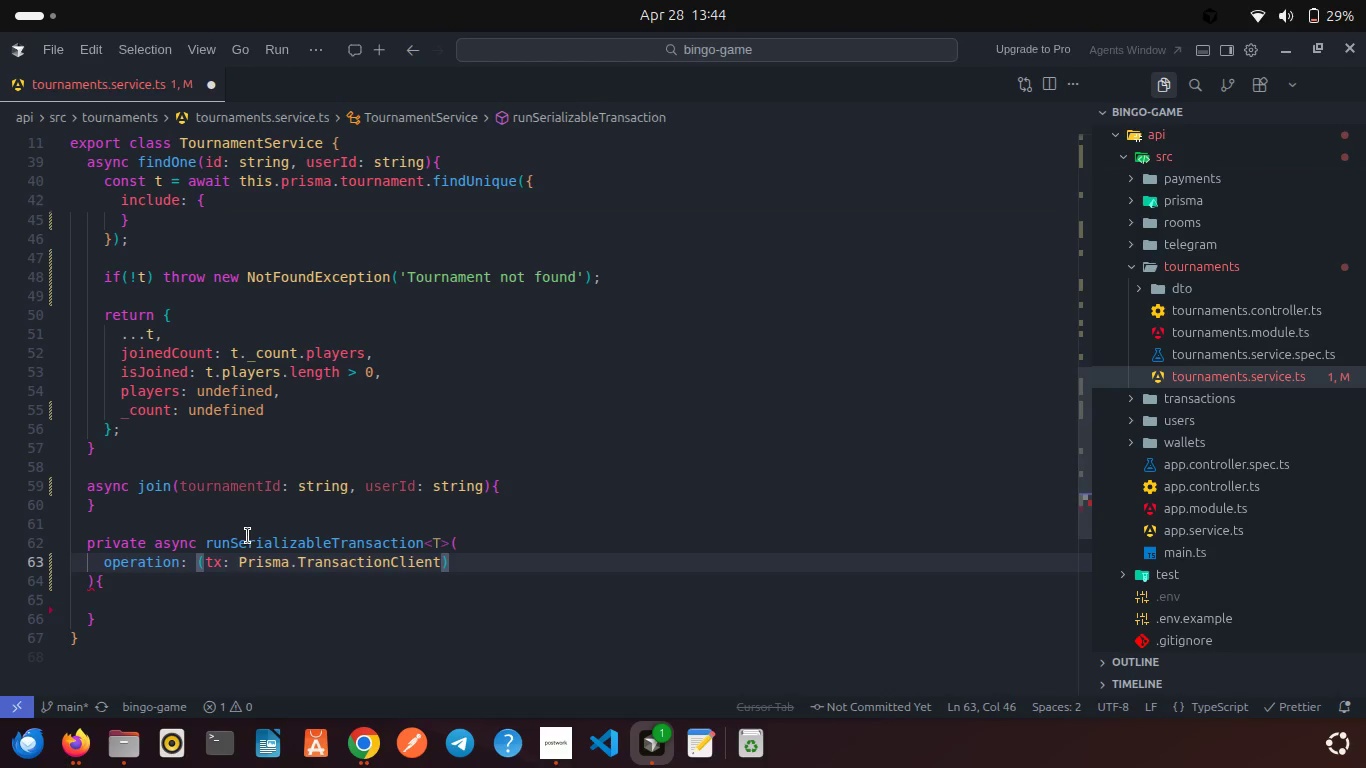 
type( => Promi)
 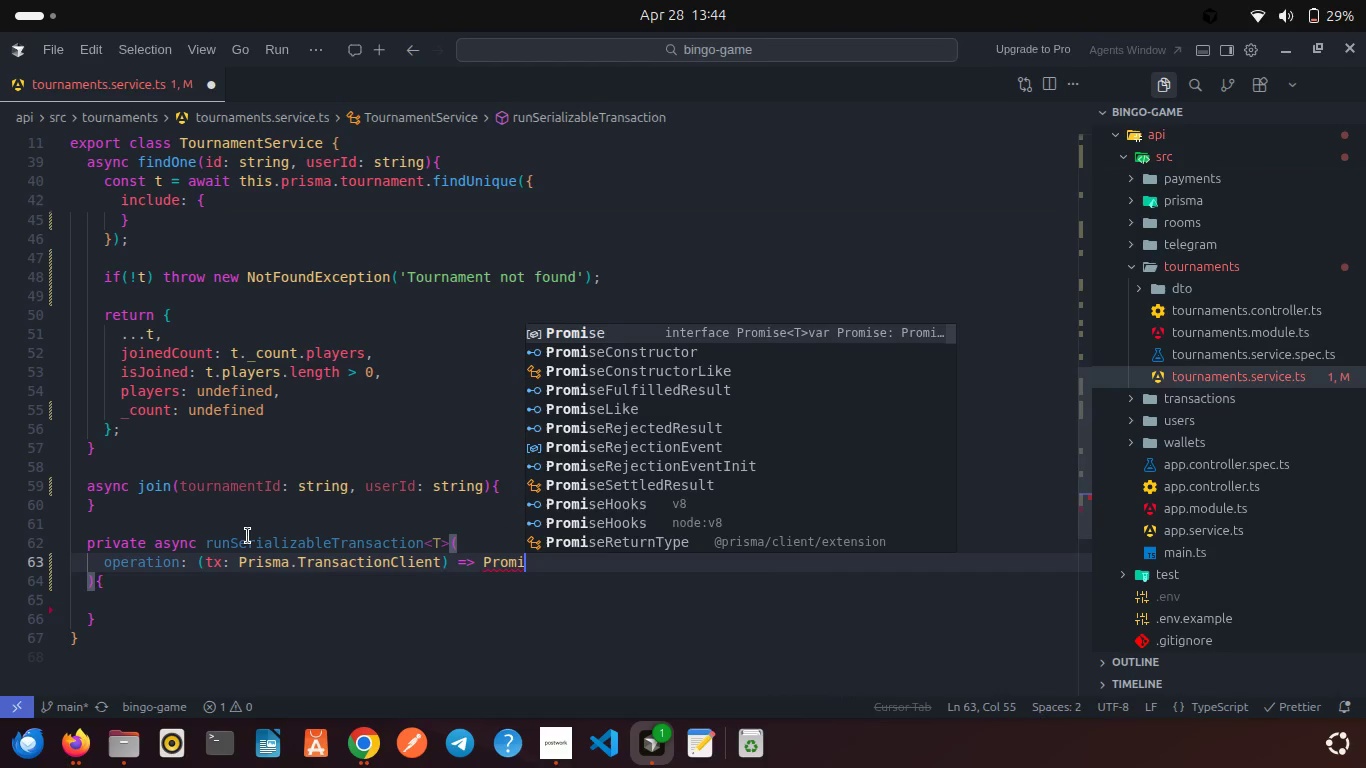 
key(Enter)
 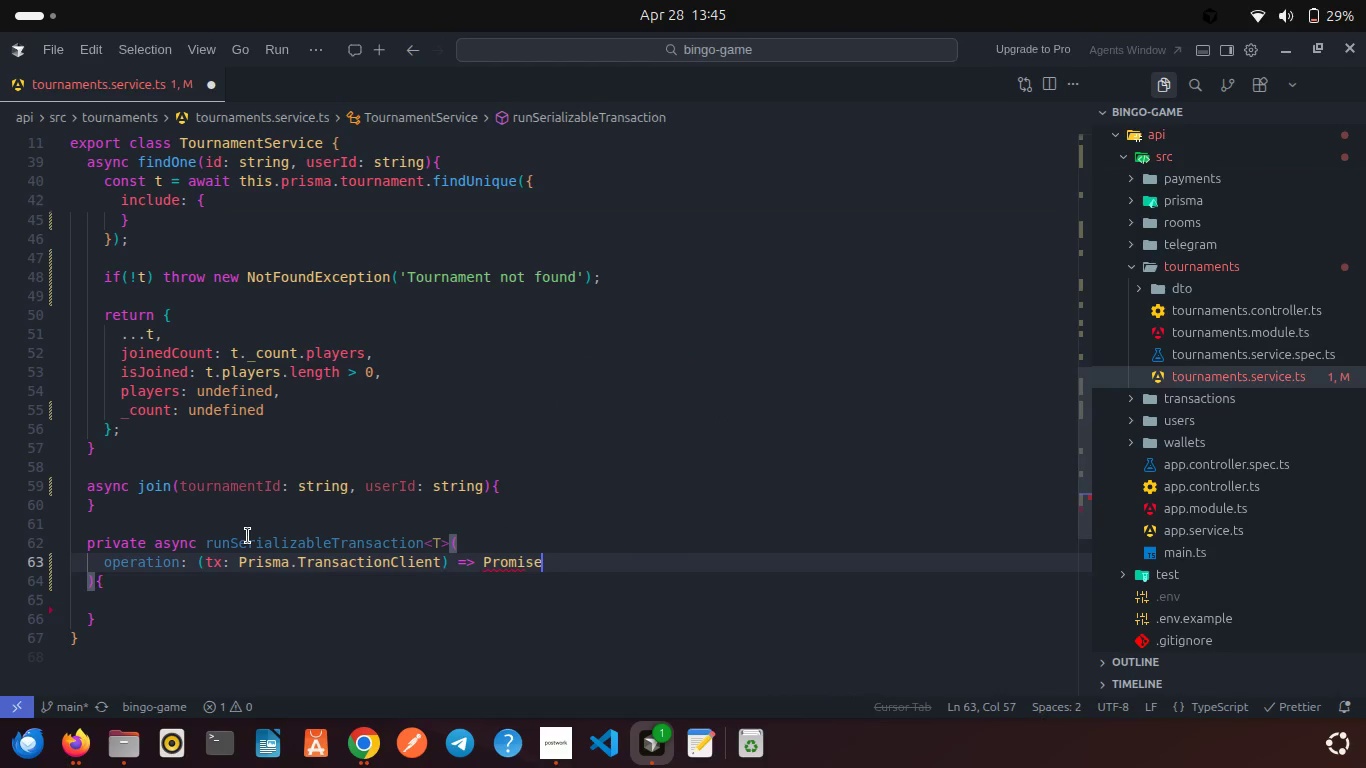 
key(Shift+Comma)
 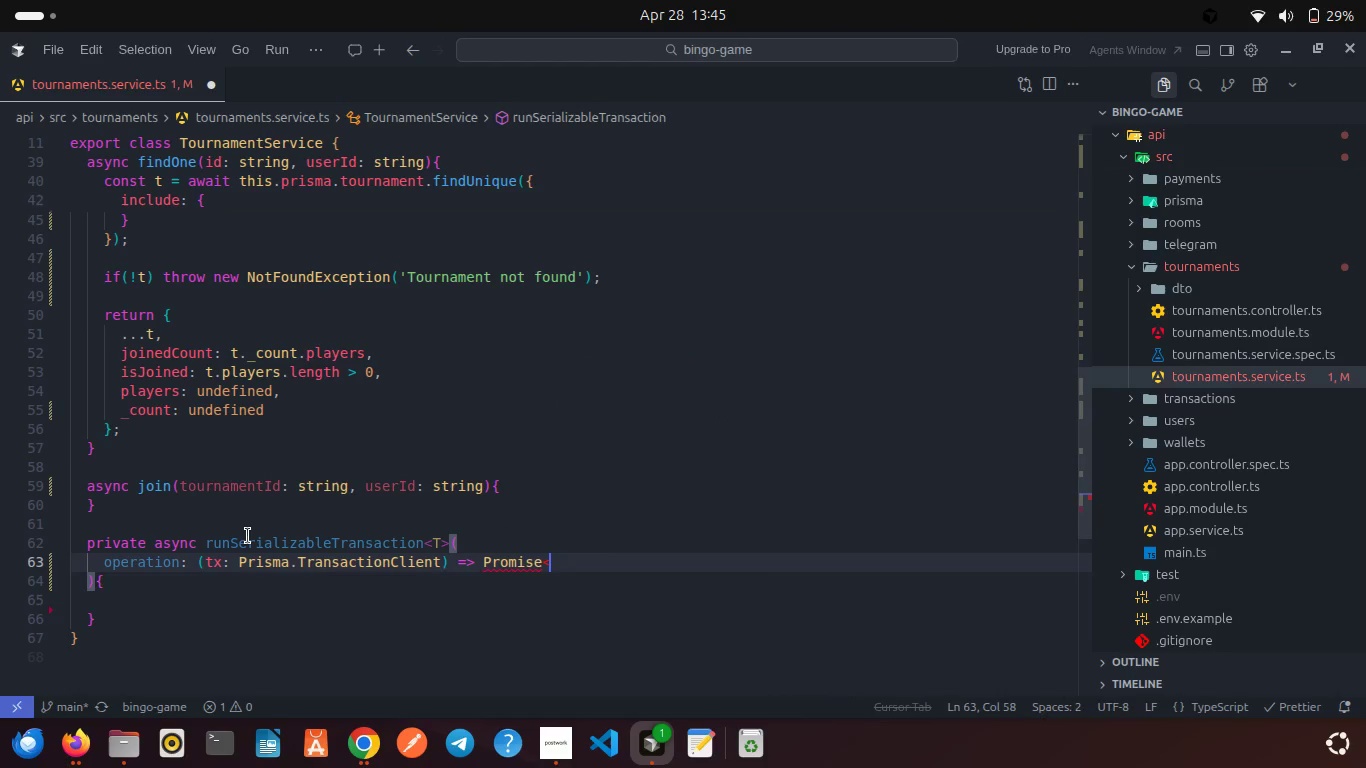 
key(Shift+T)
 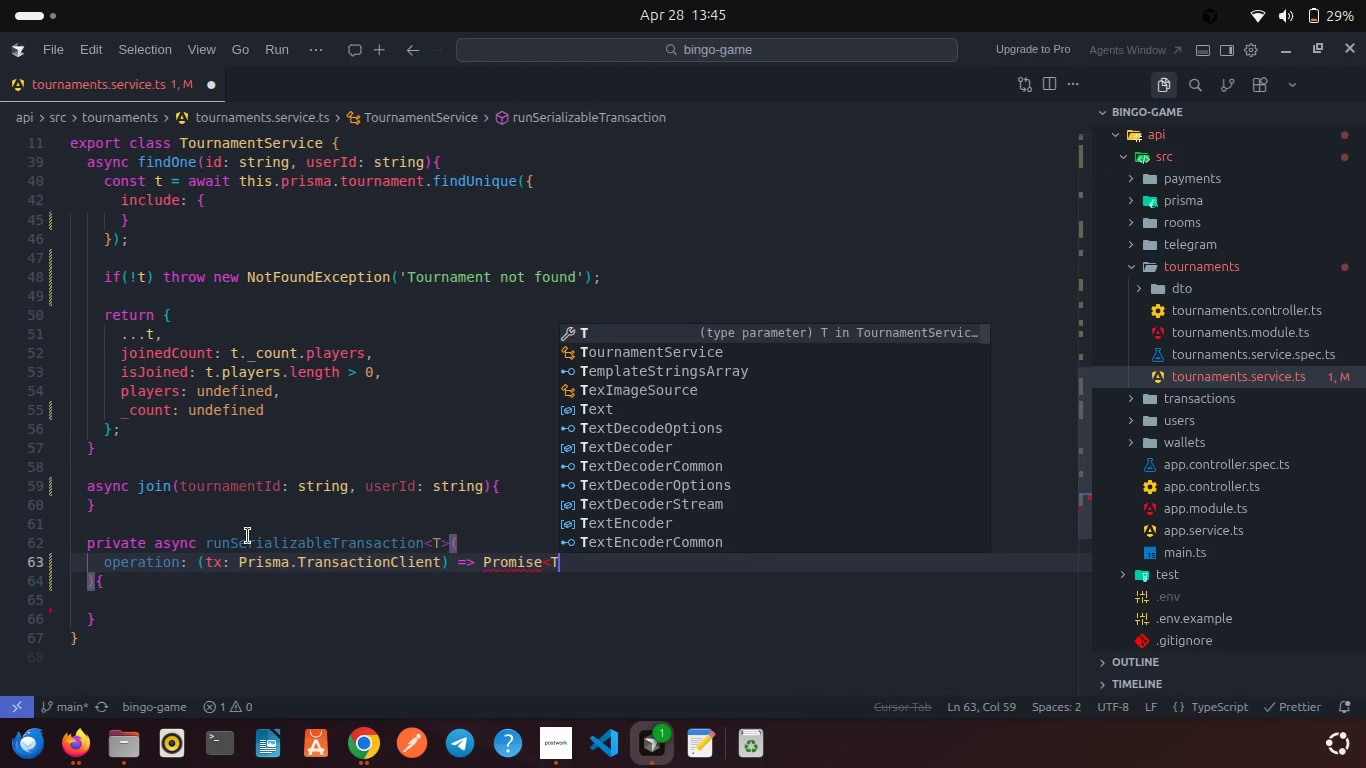 
key(Shift+Period)
 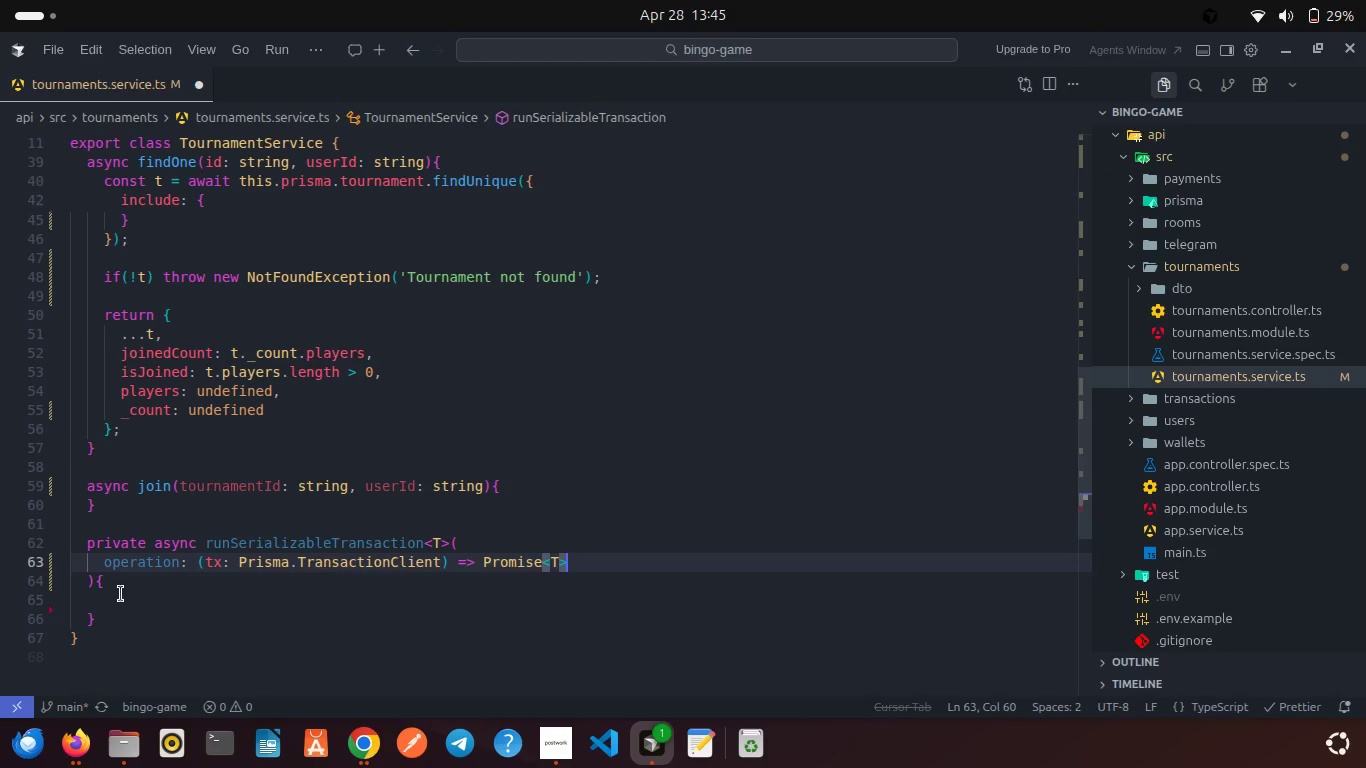 
left_click([121, 594])
 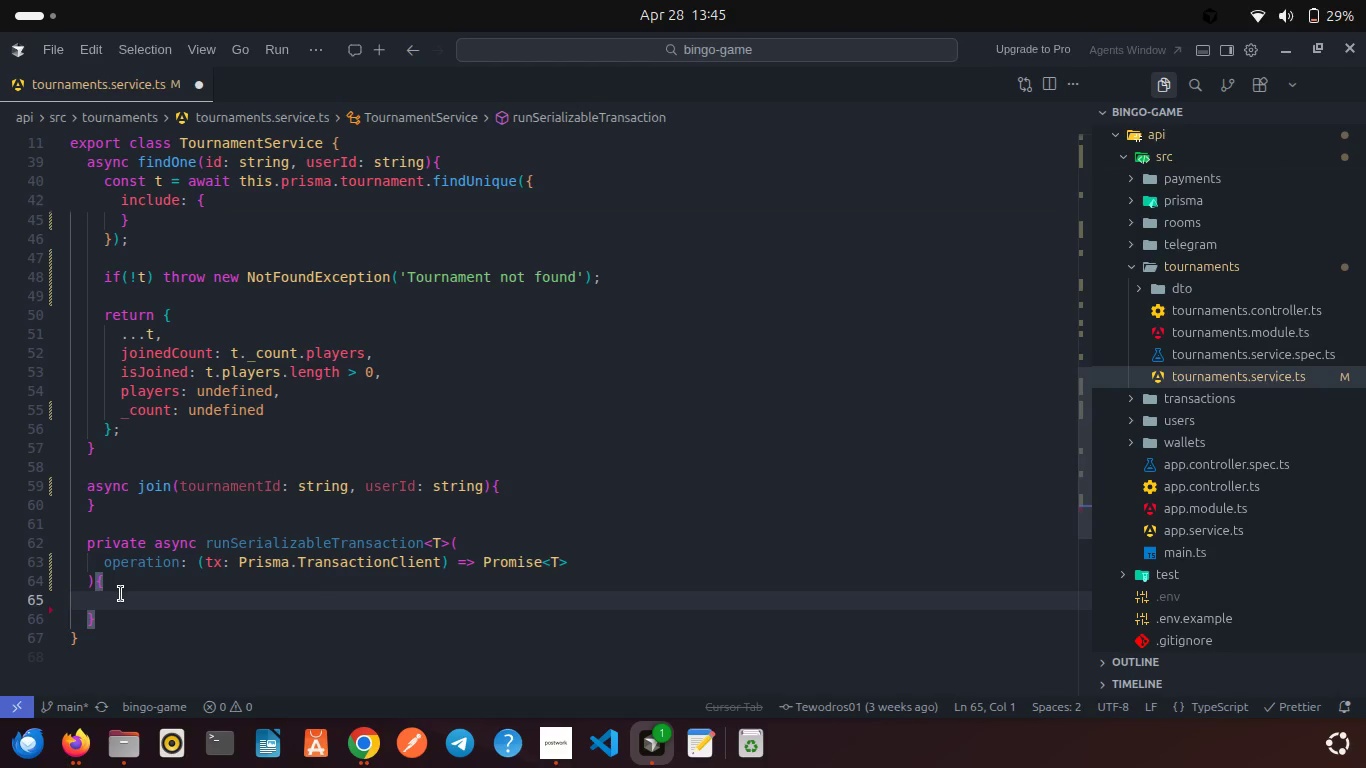 
key(Backspace)
 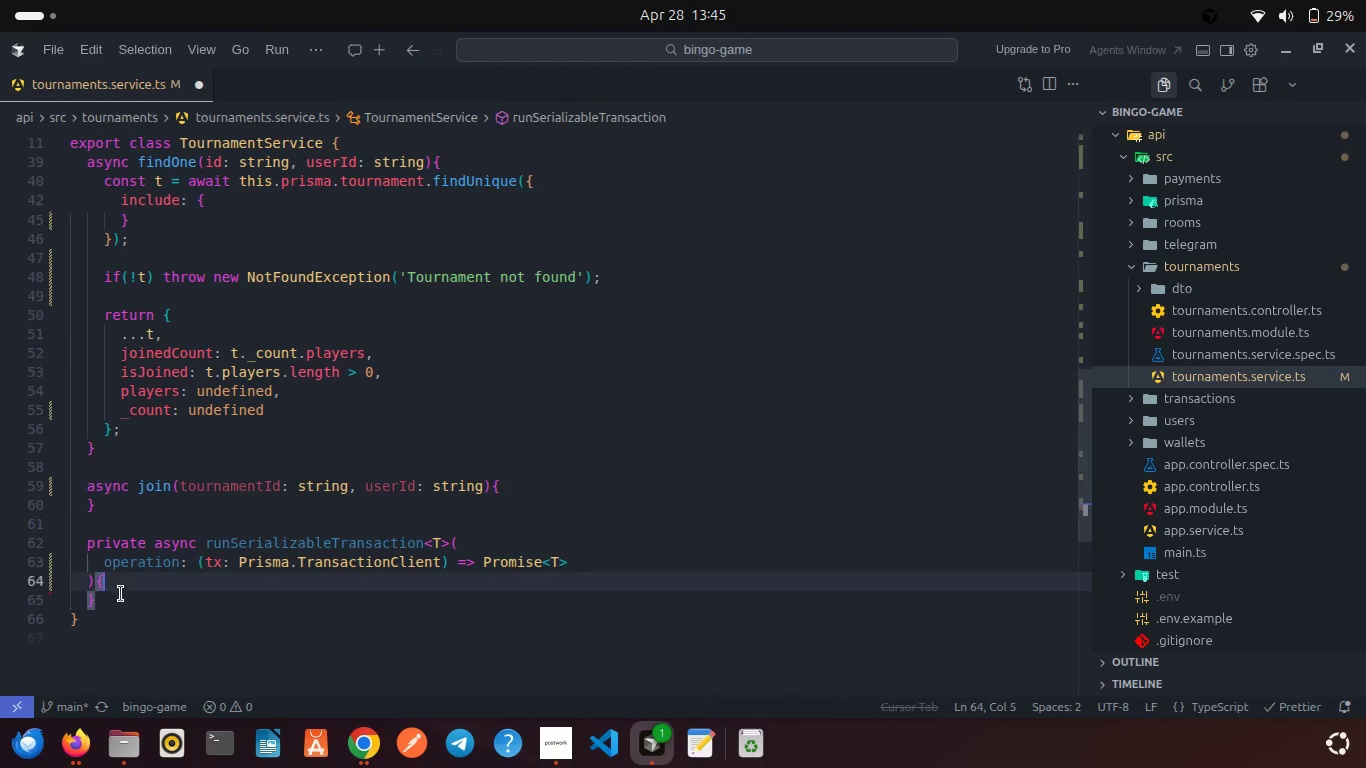 
key(Enter)
 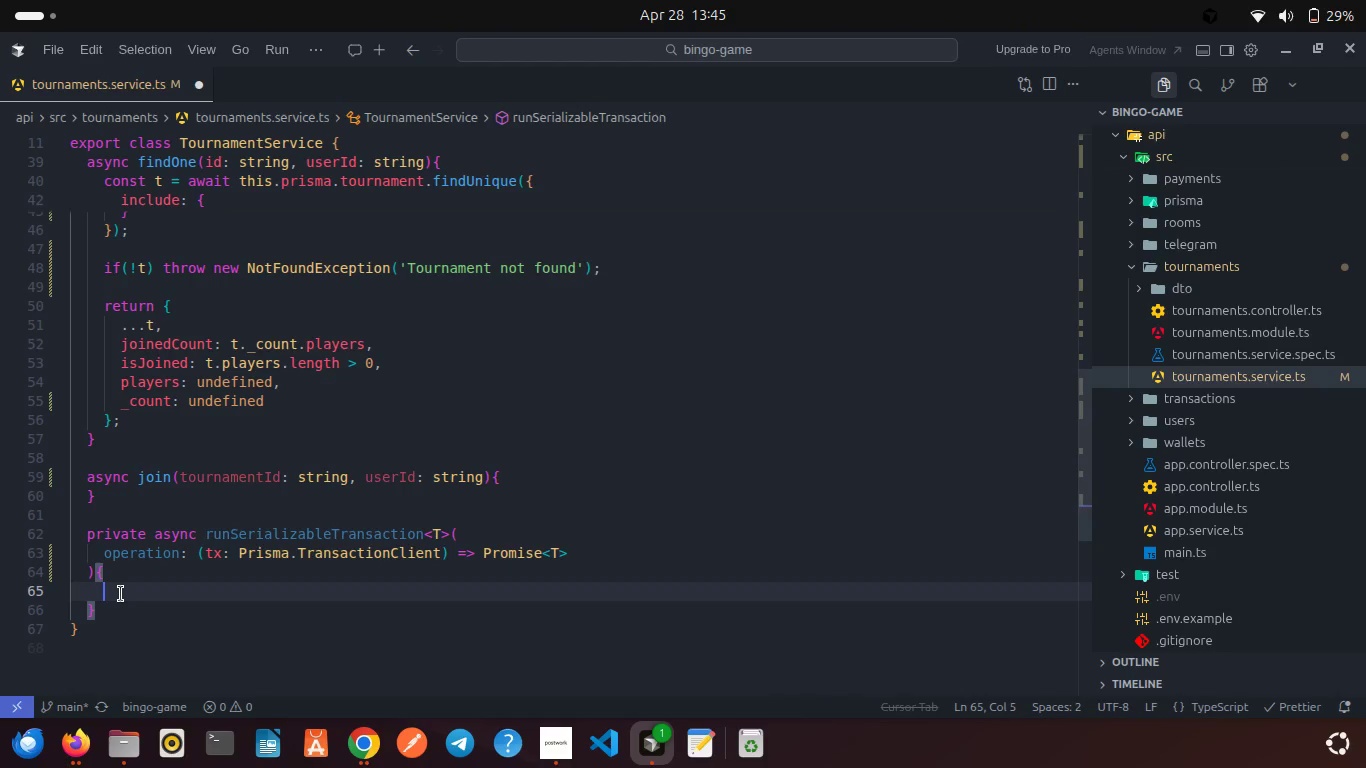 
type(fi)
key(Backspace)
type(or(let attempt = 1; att)
 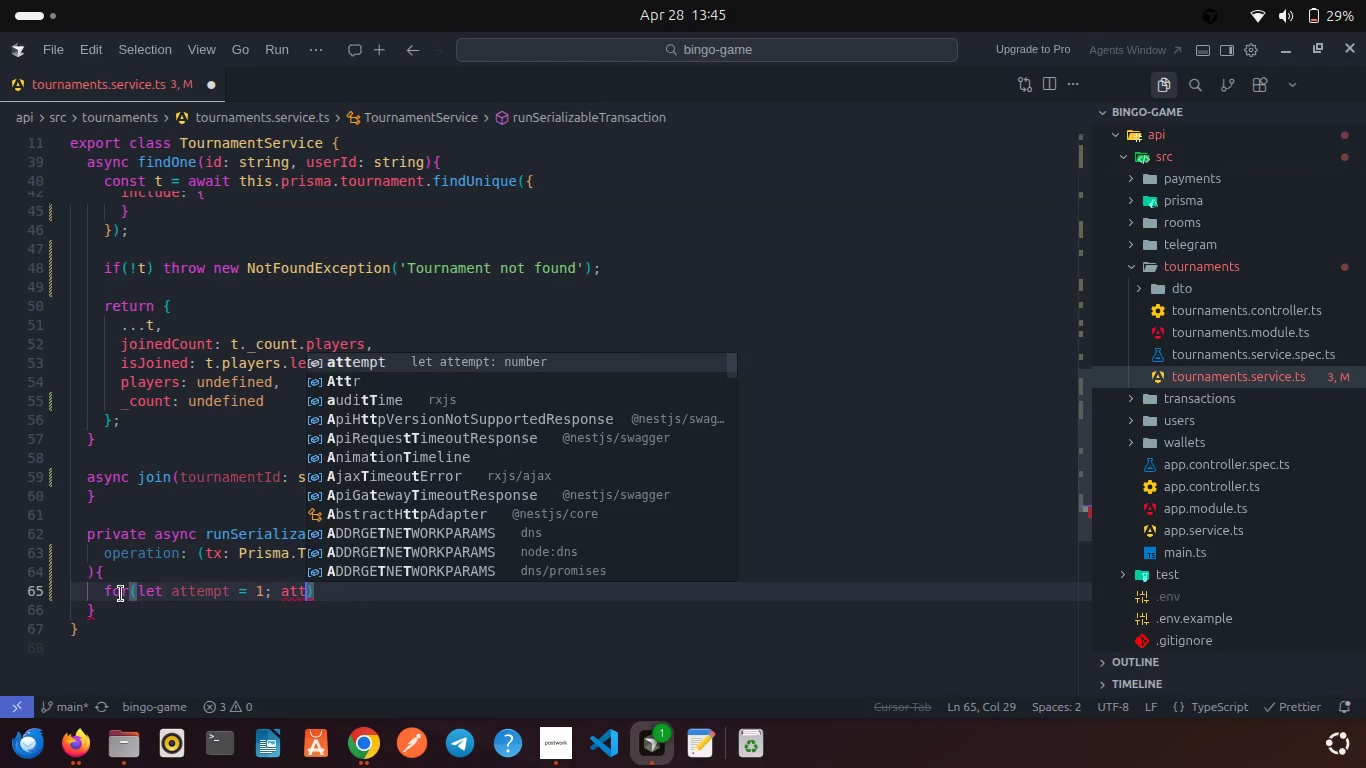 
 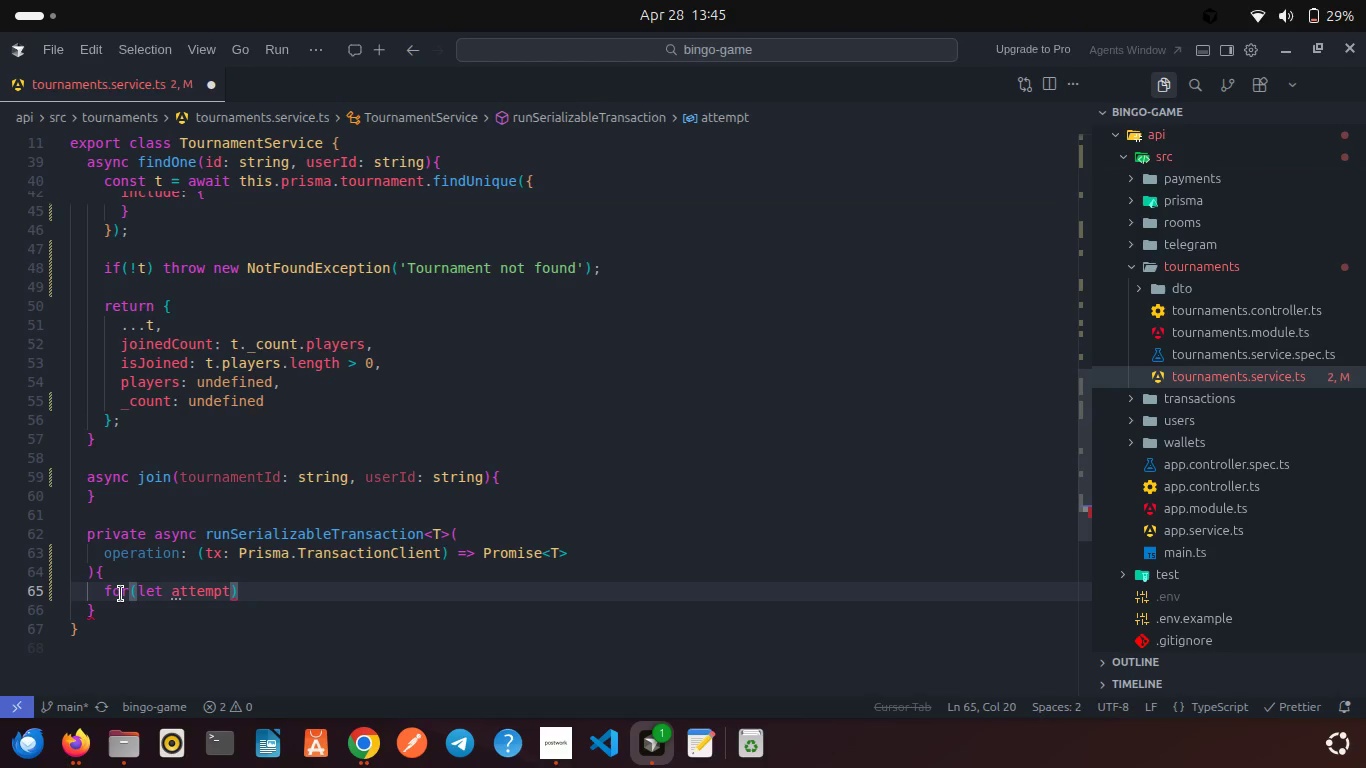 
key(Enter)
 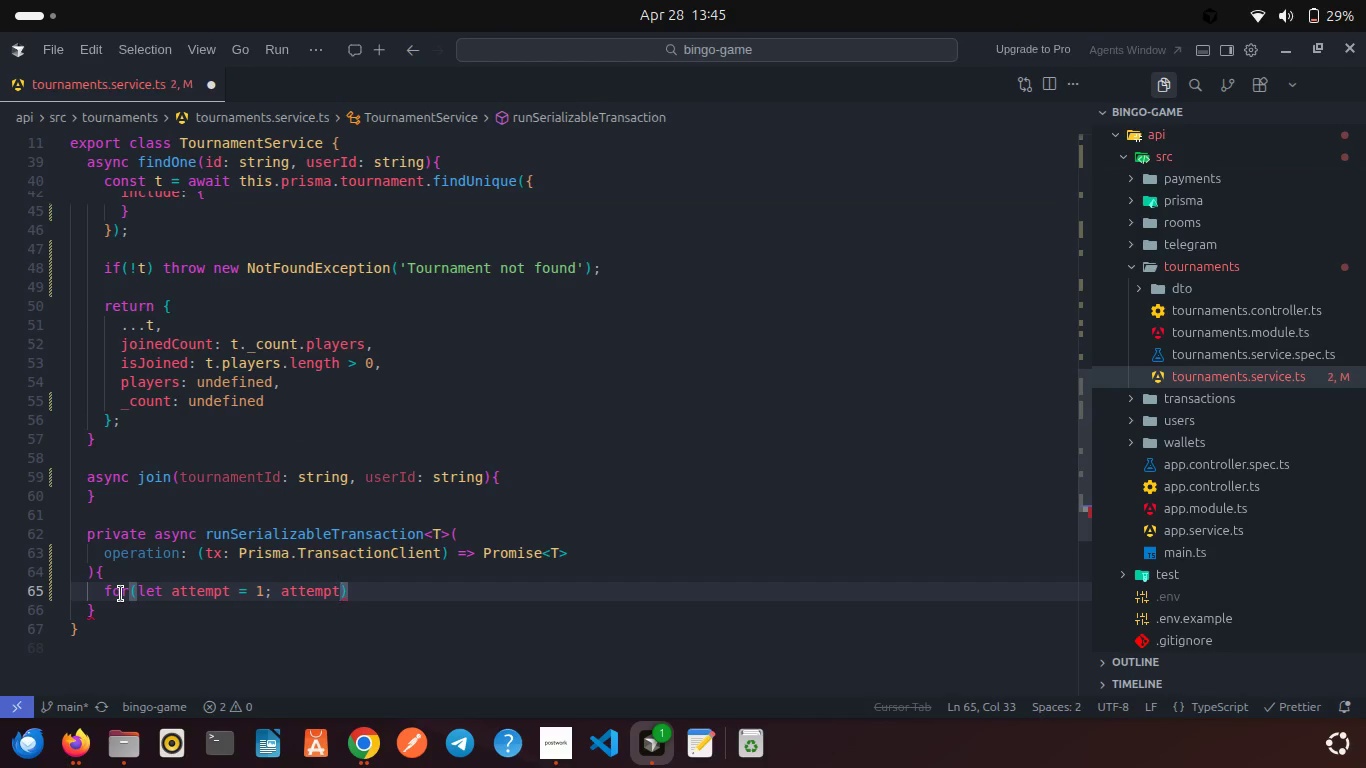 
type( <= Tourna)
 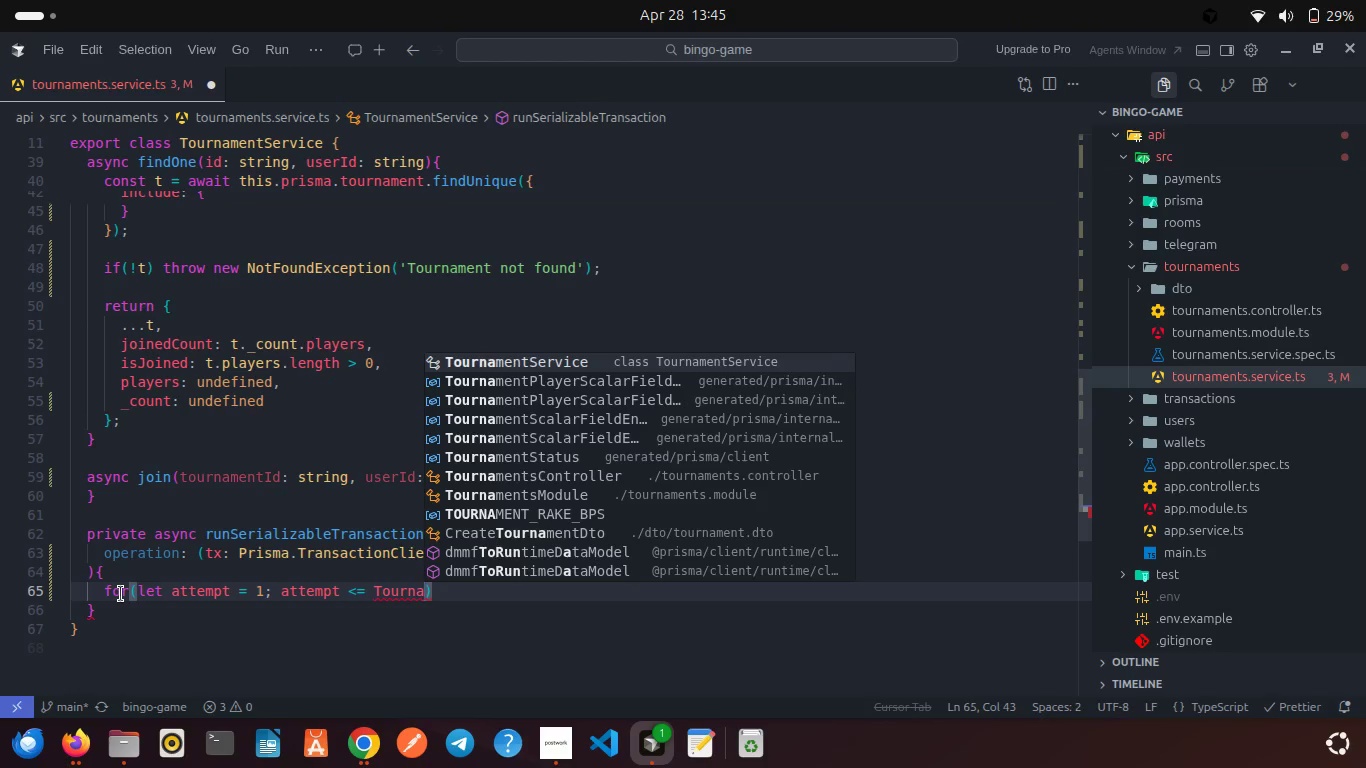 
key(Enter)
 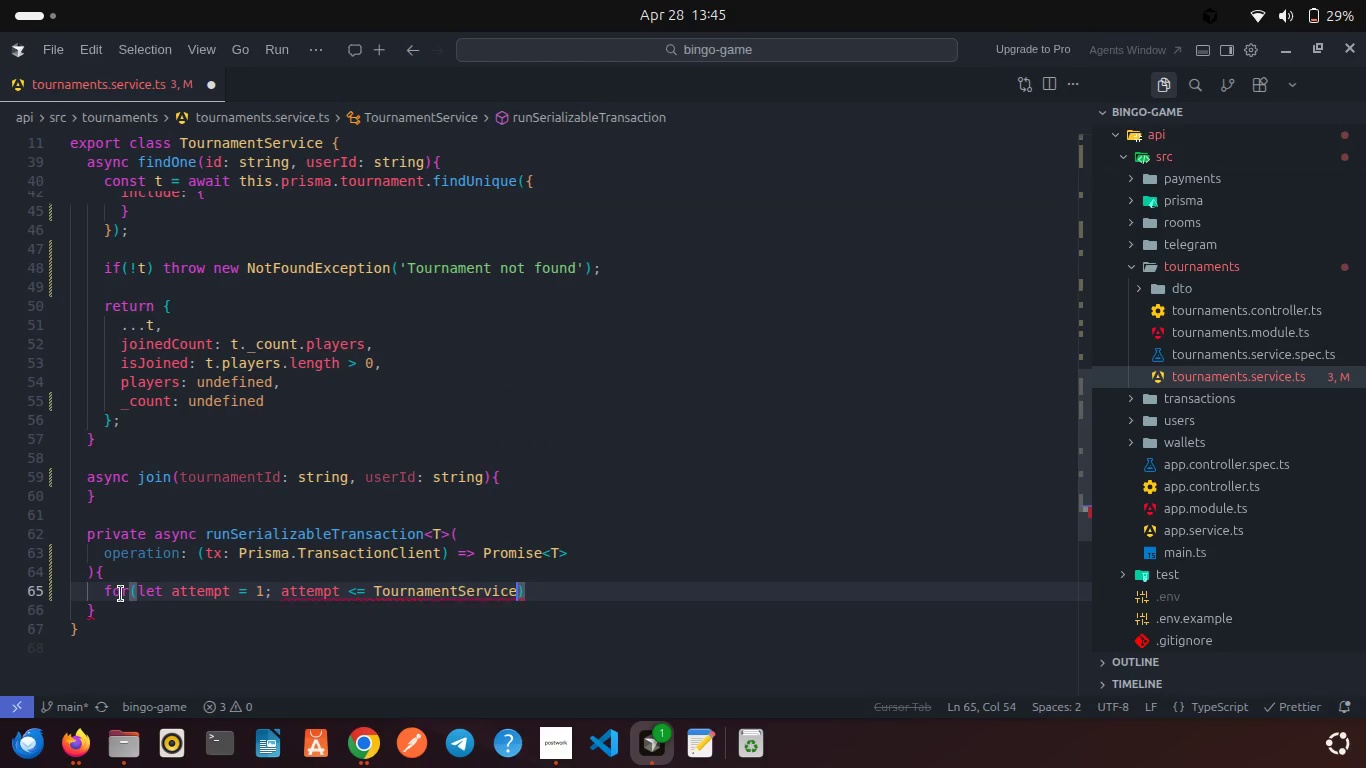 
key(Period)
 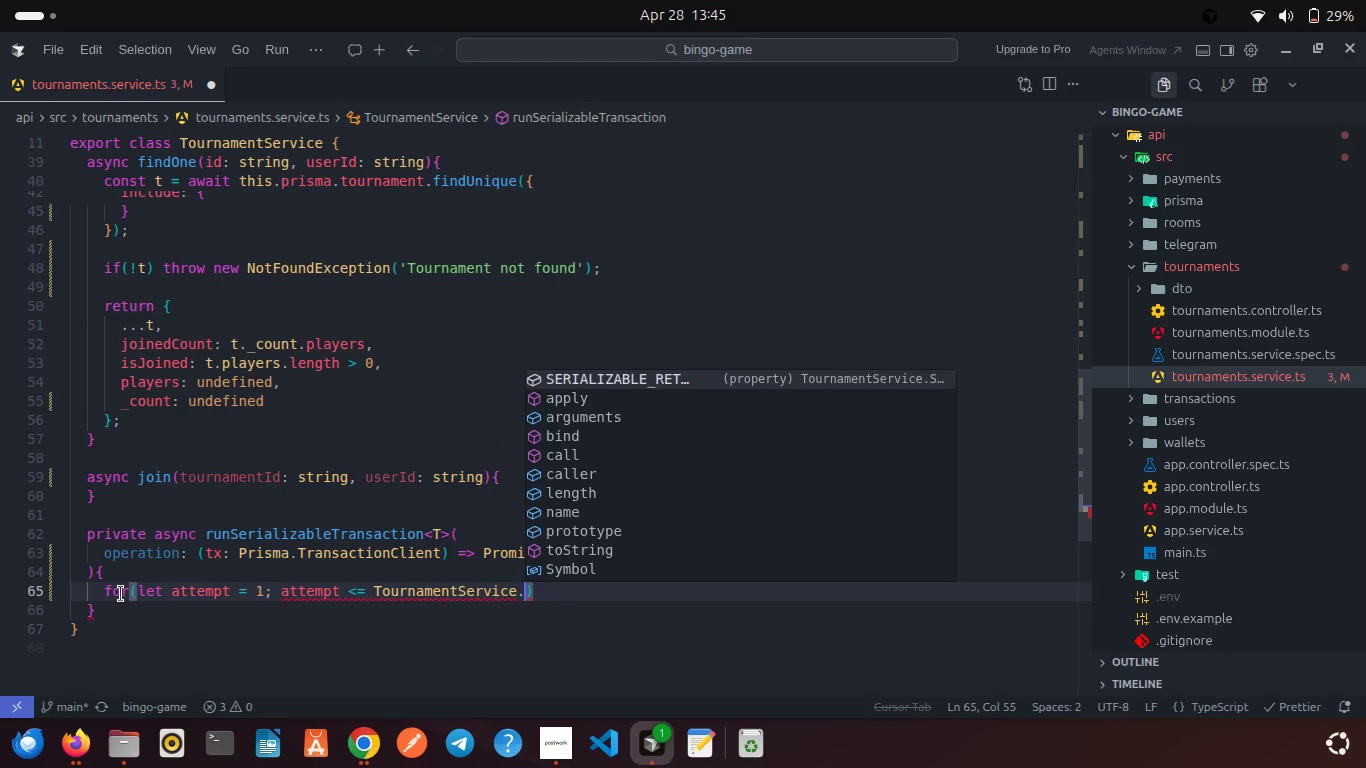 
hold_key(key=ShiftLeft, duration=0.31)
 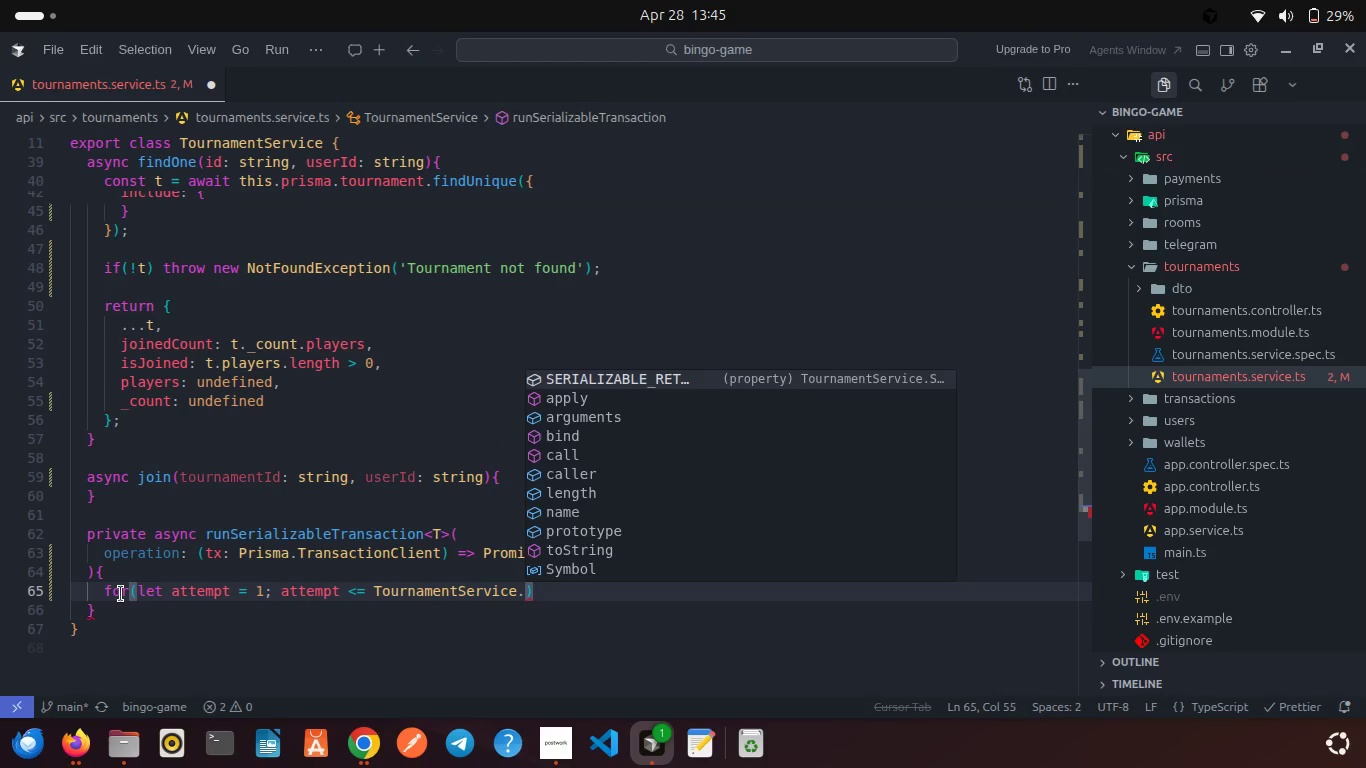 
key(Enter)
 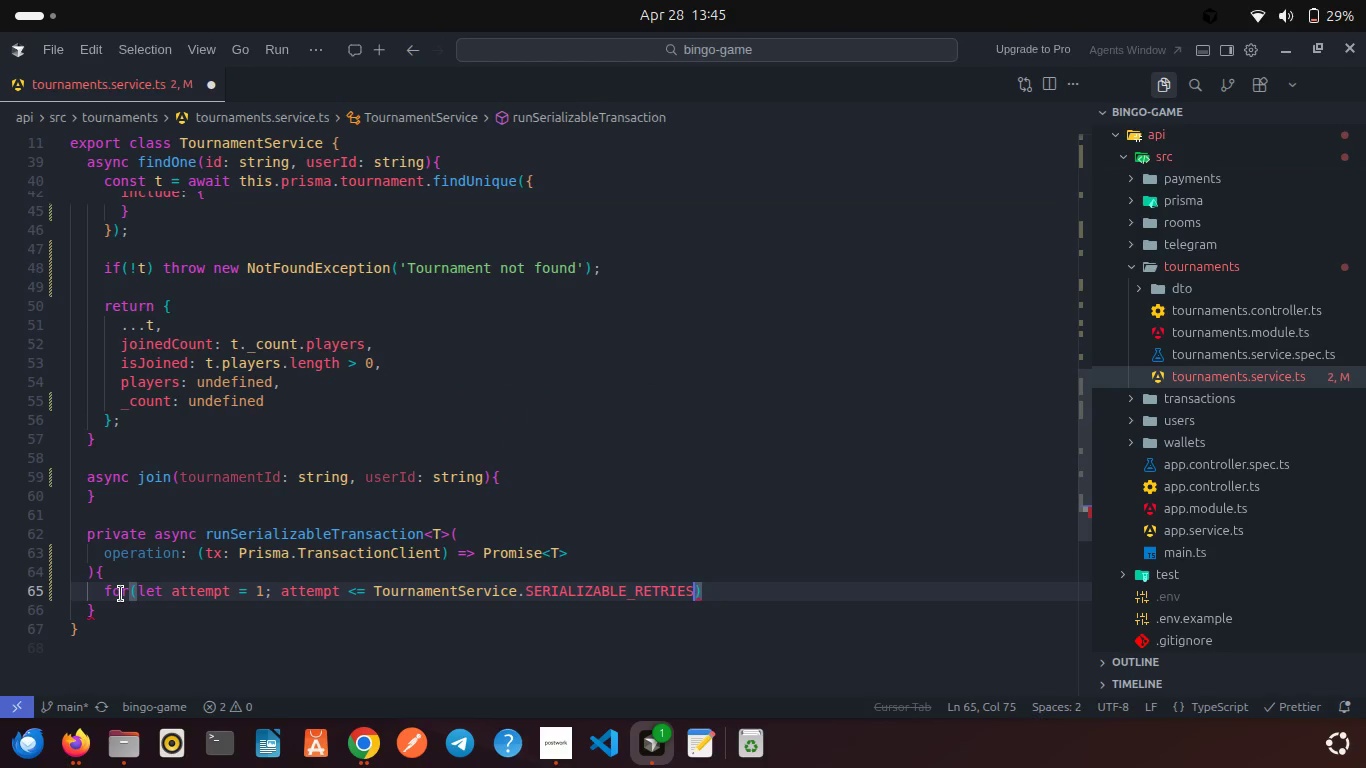 
type(; att)
 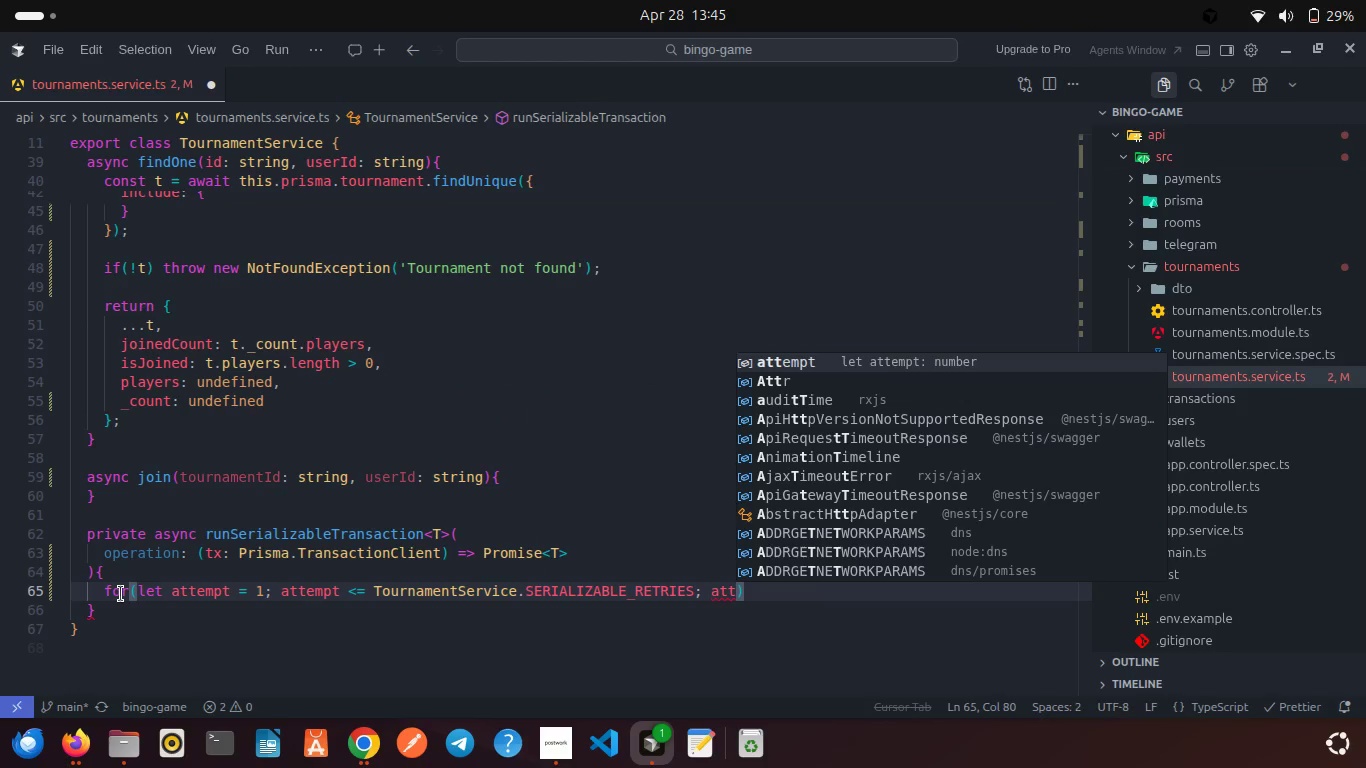 
key(Enter)
 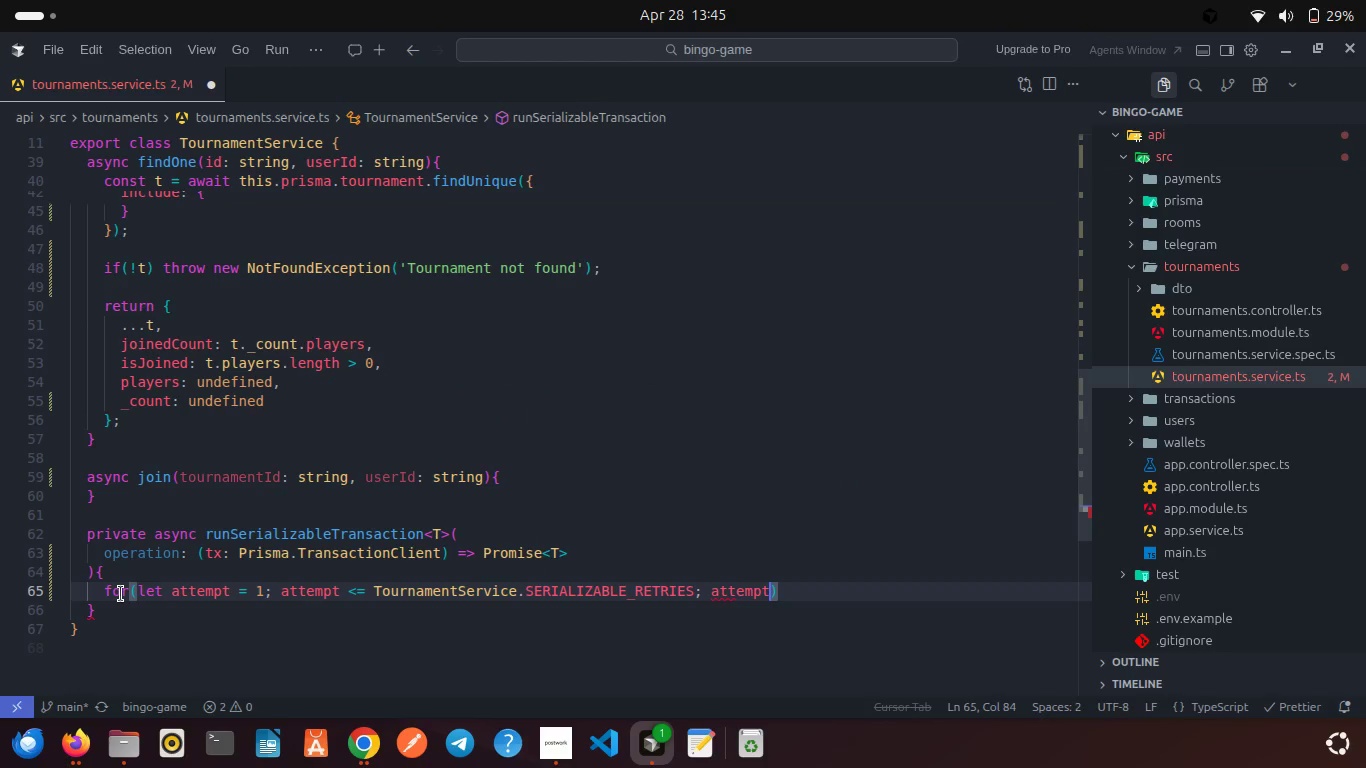 
key(Space)
 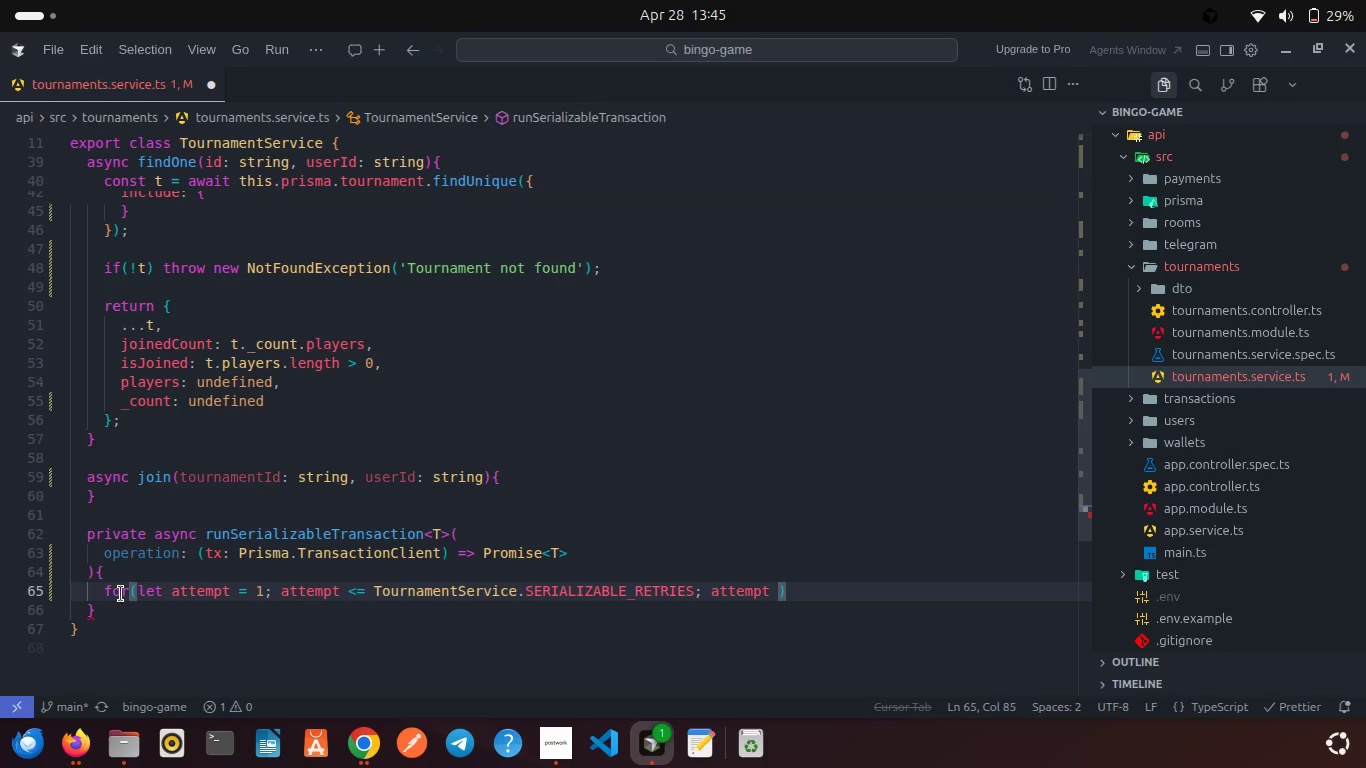 
key(Shift+Equal)
 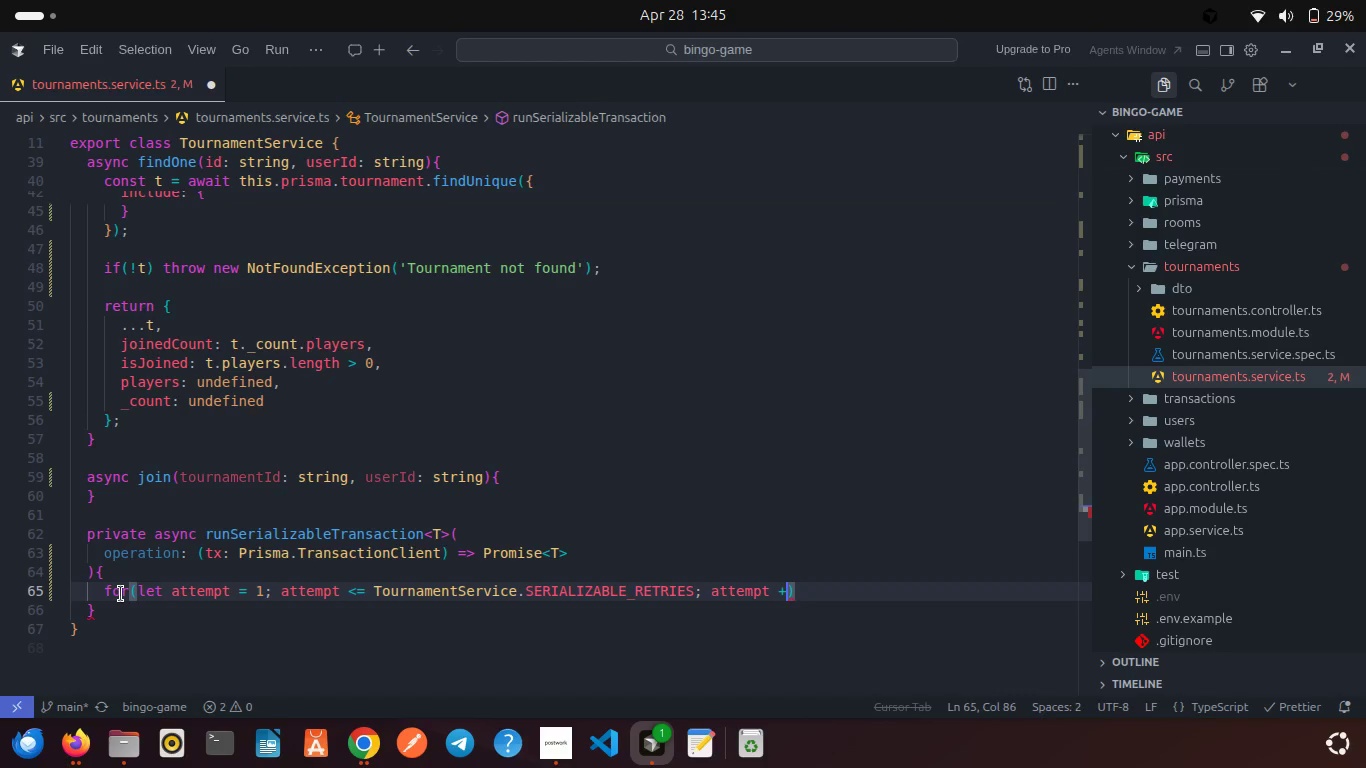 
key(Equal)
 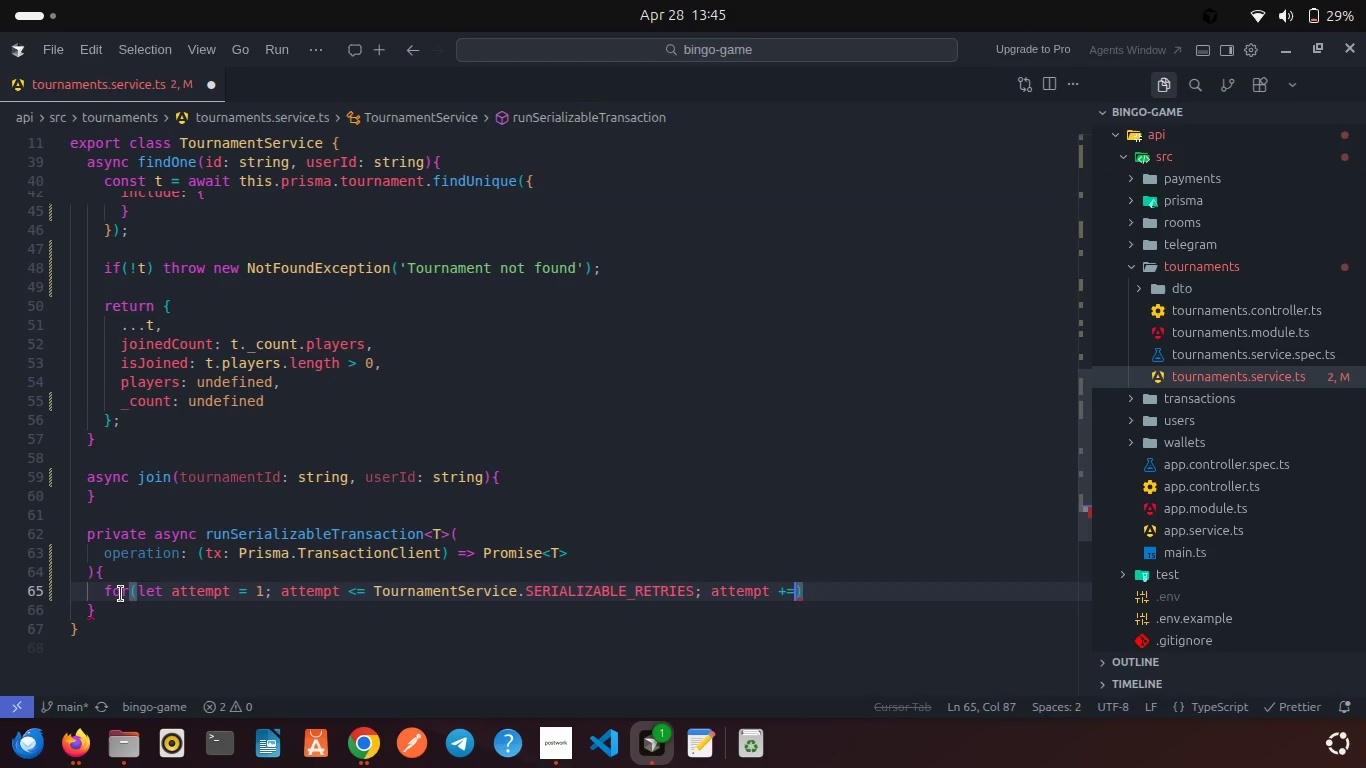 
key(1)
 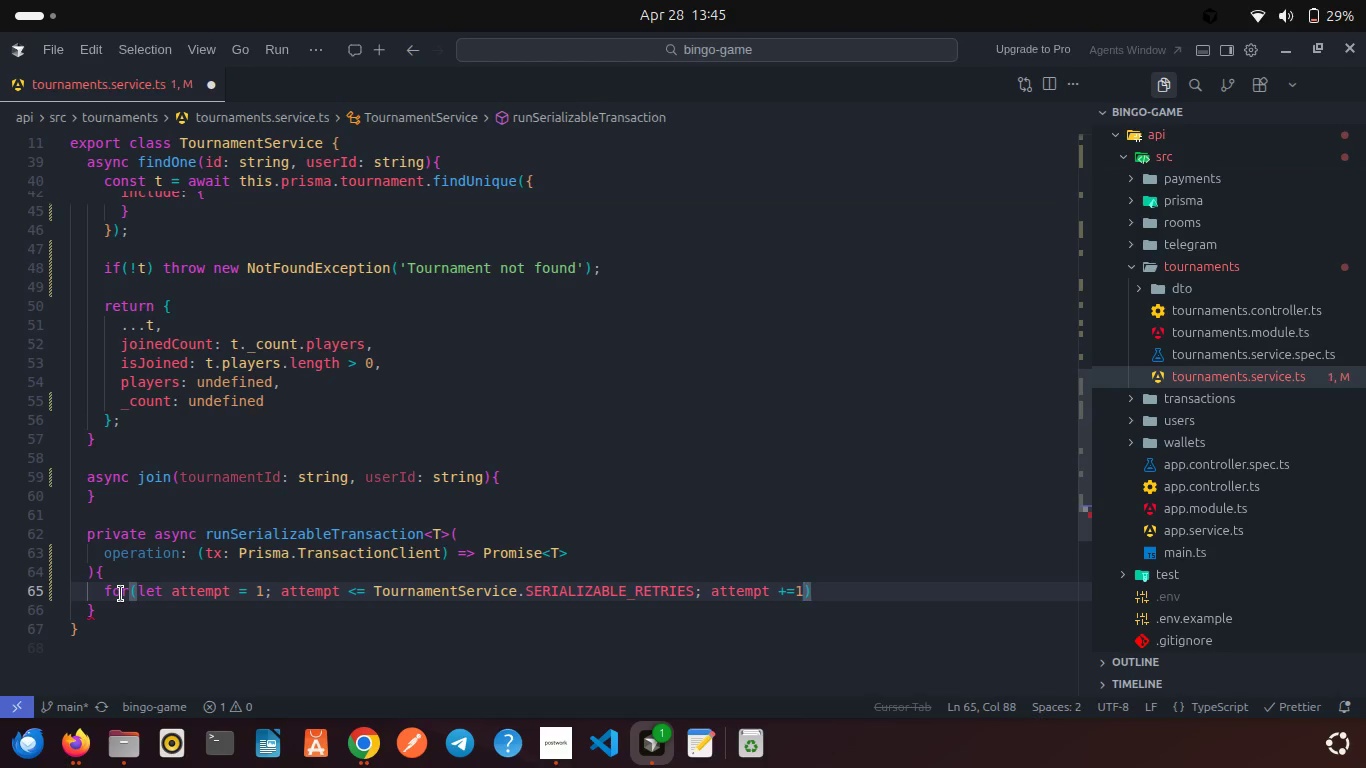 
key(ArrowRight)
 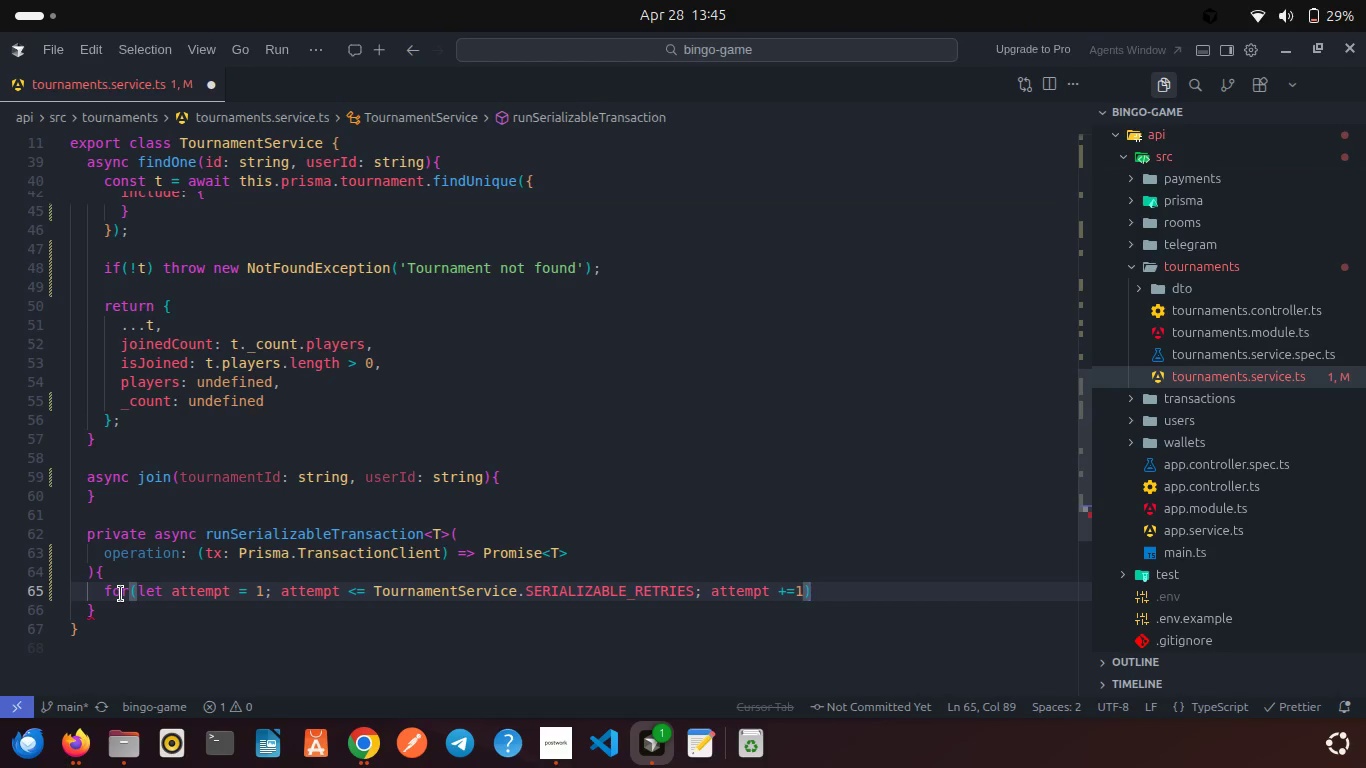 
key(Shift+BracketLeft)
 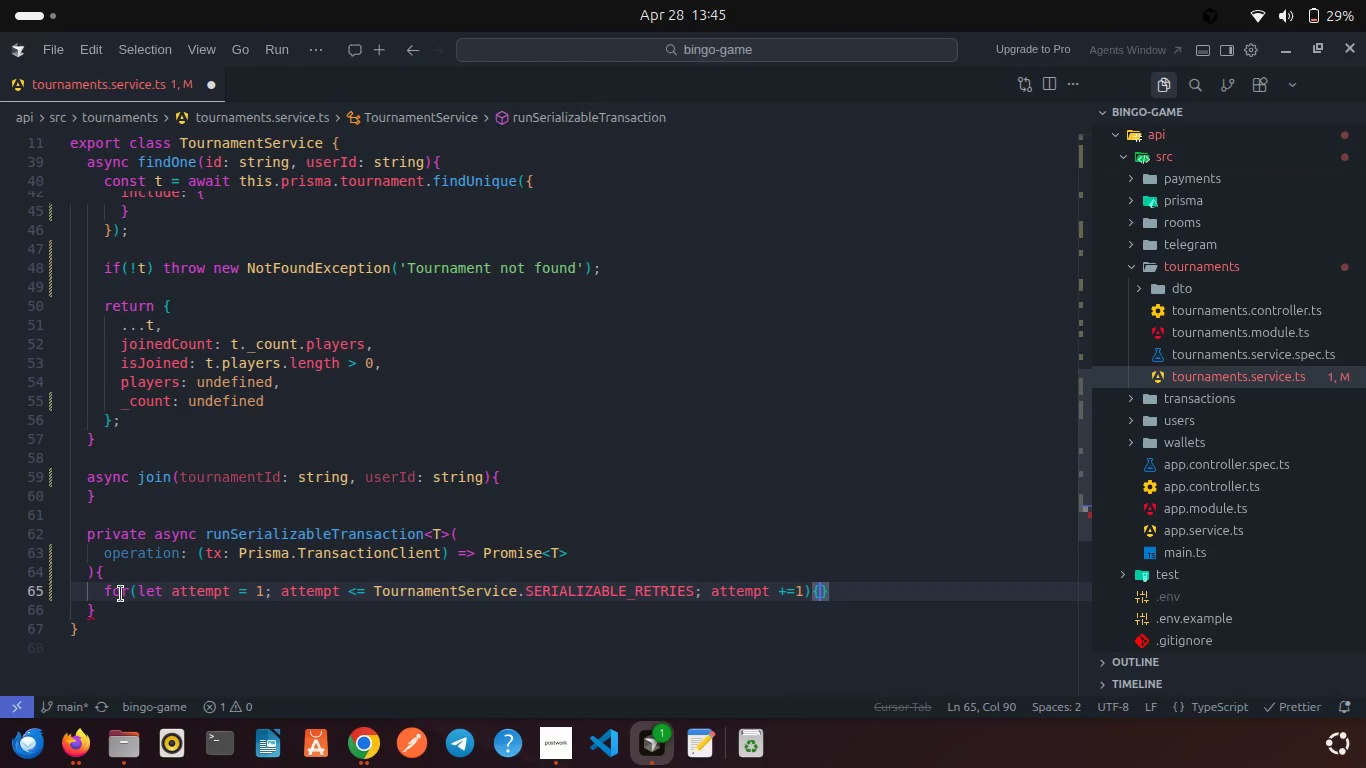 
key(Enter)
 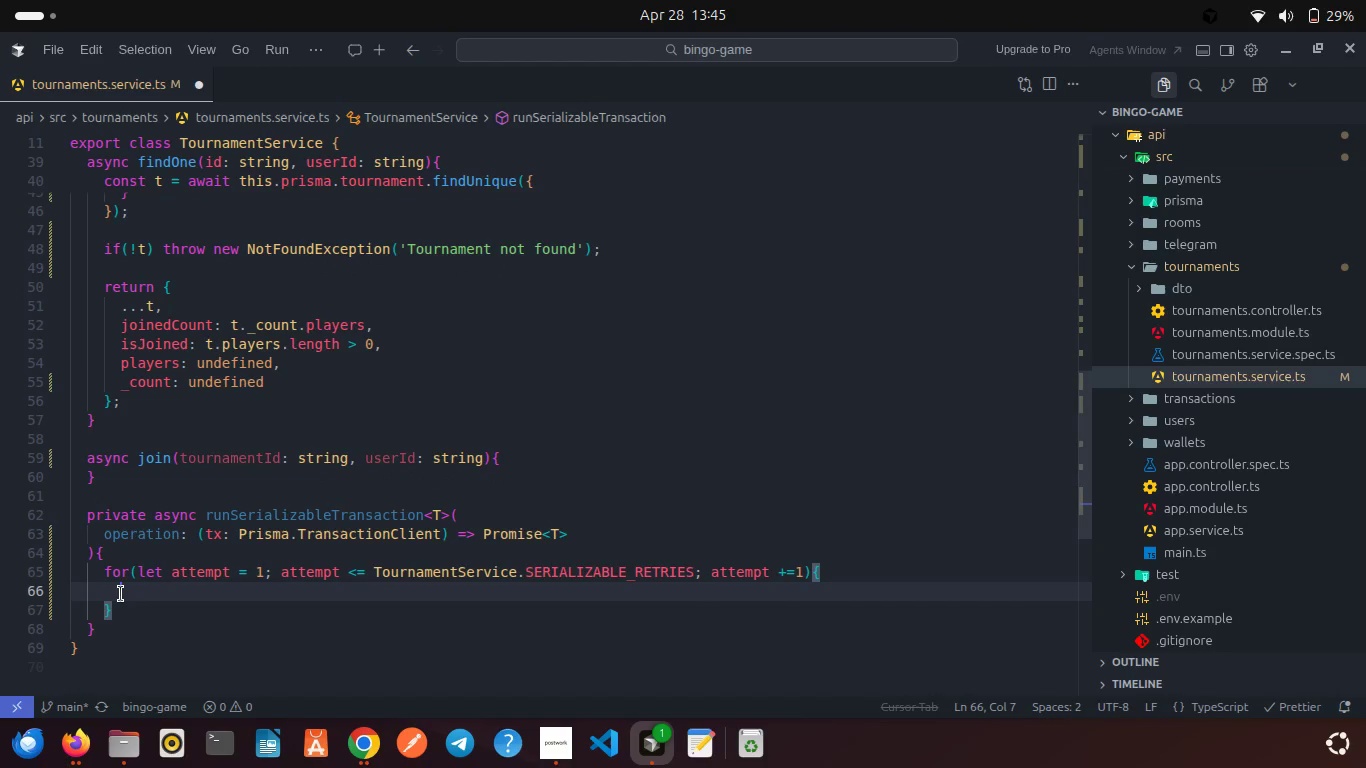 
type(try{)
 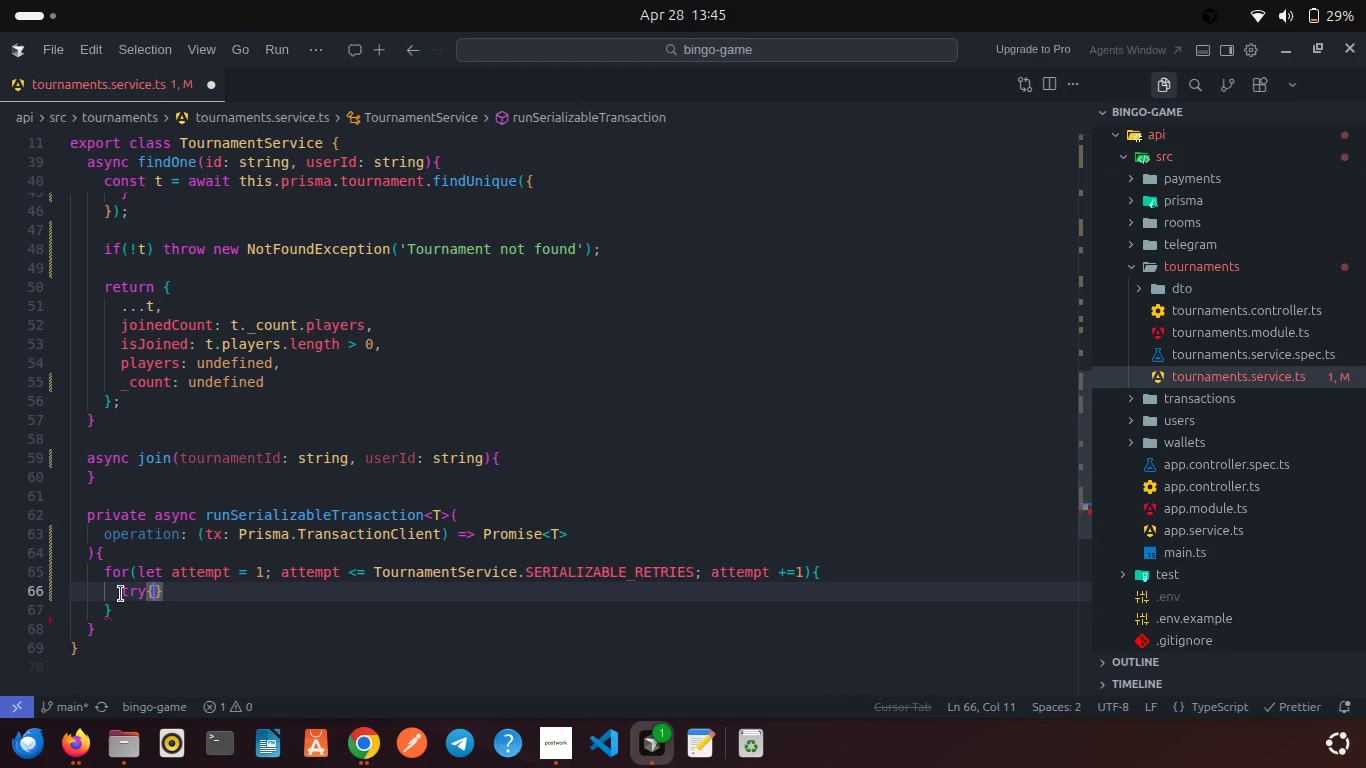 
key(Enter)
 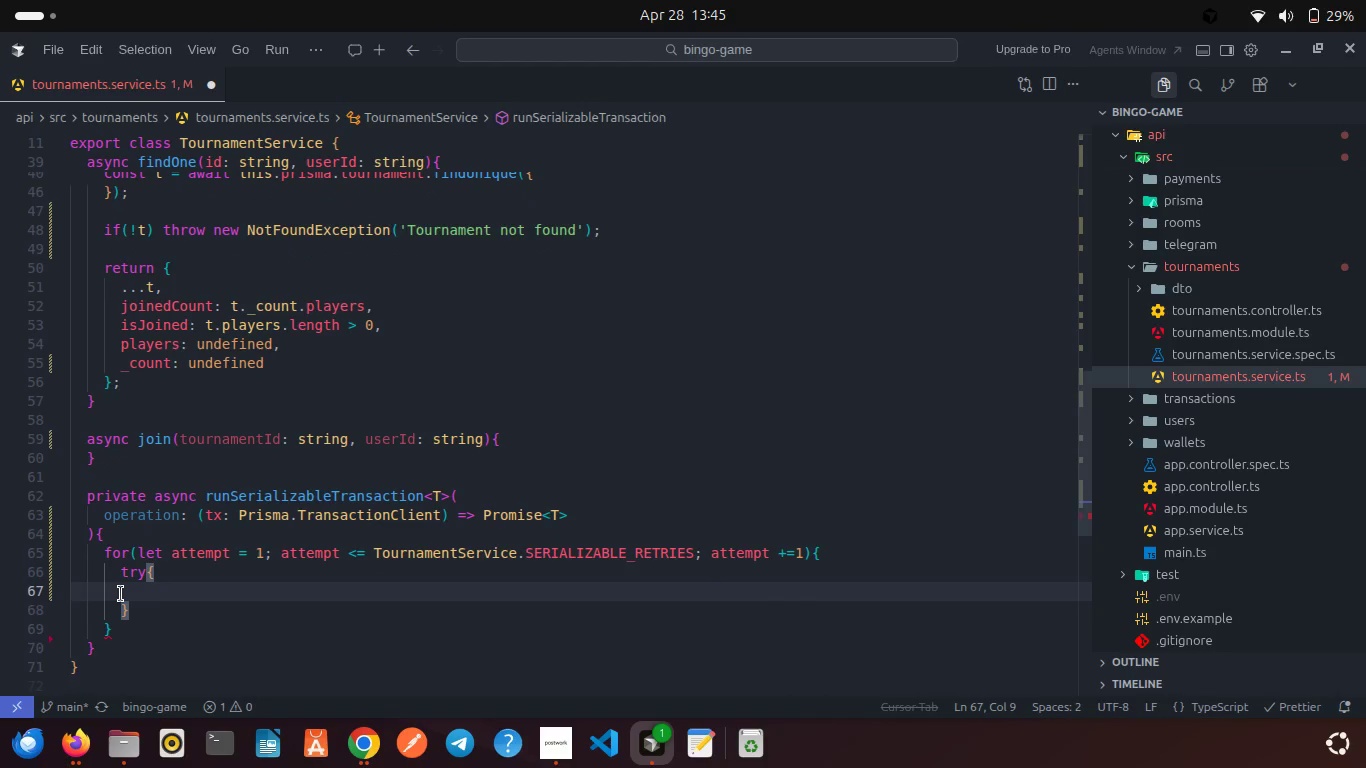 
key(ArrowDown)
 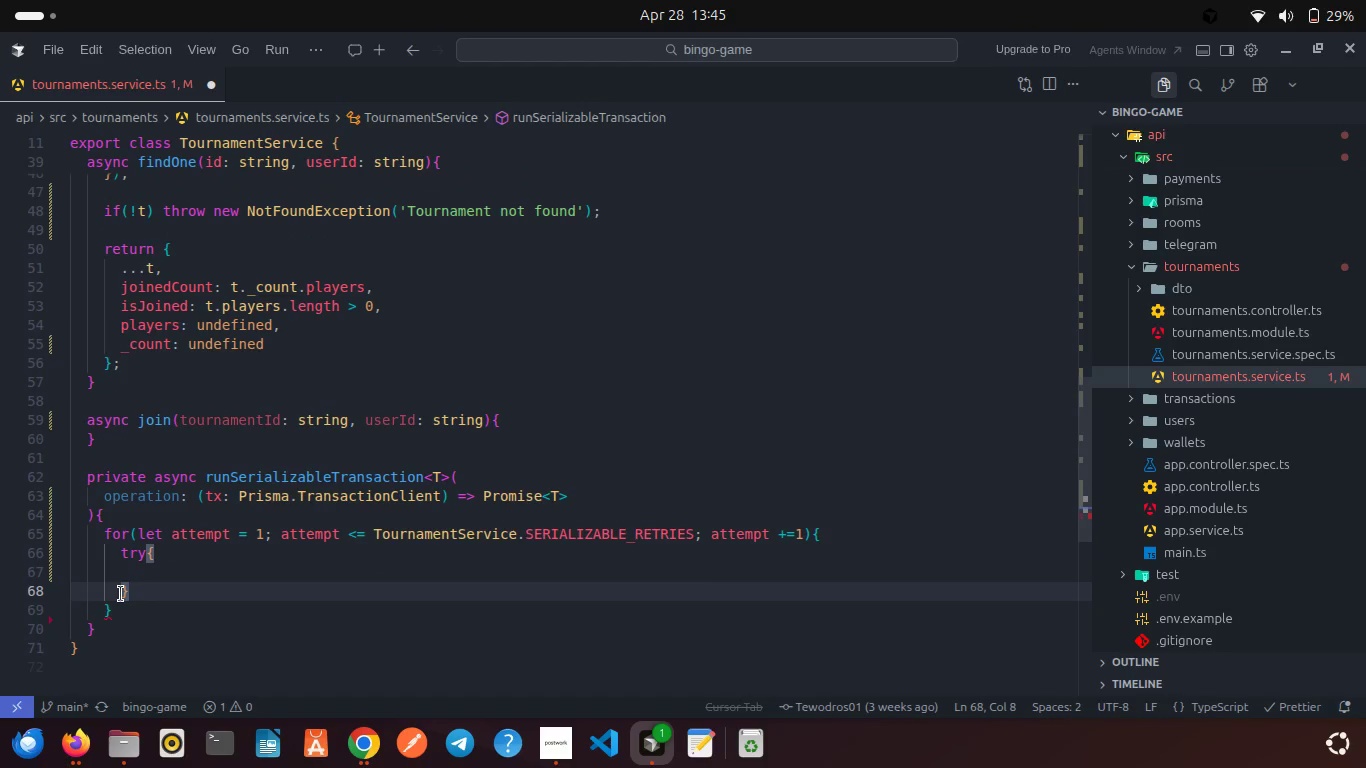 
type(cat)
 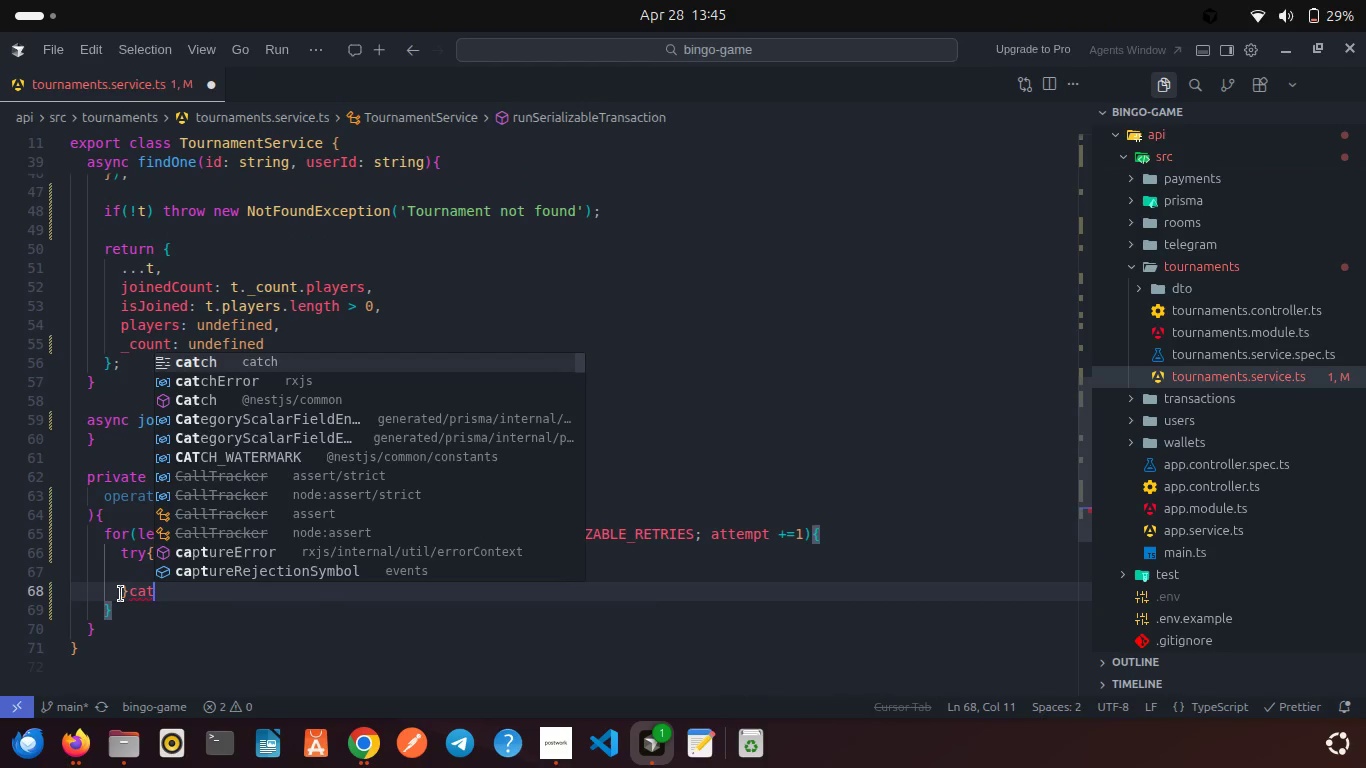 
key(Enter)
 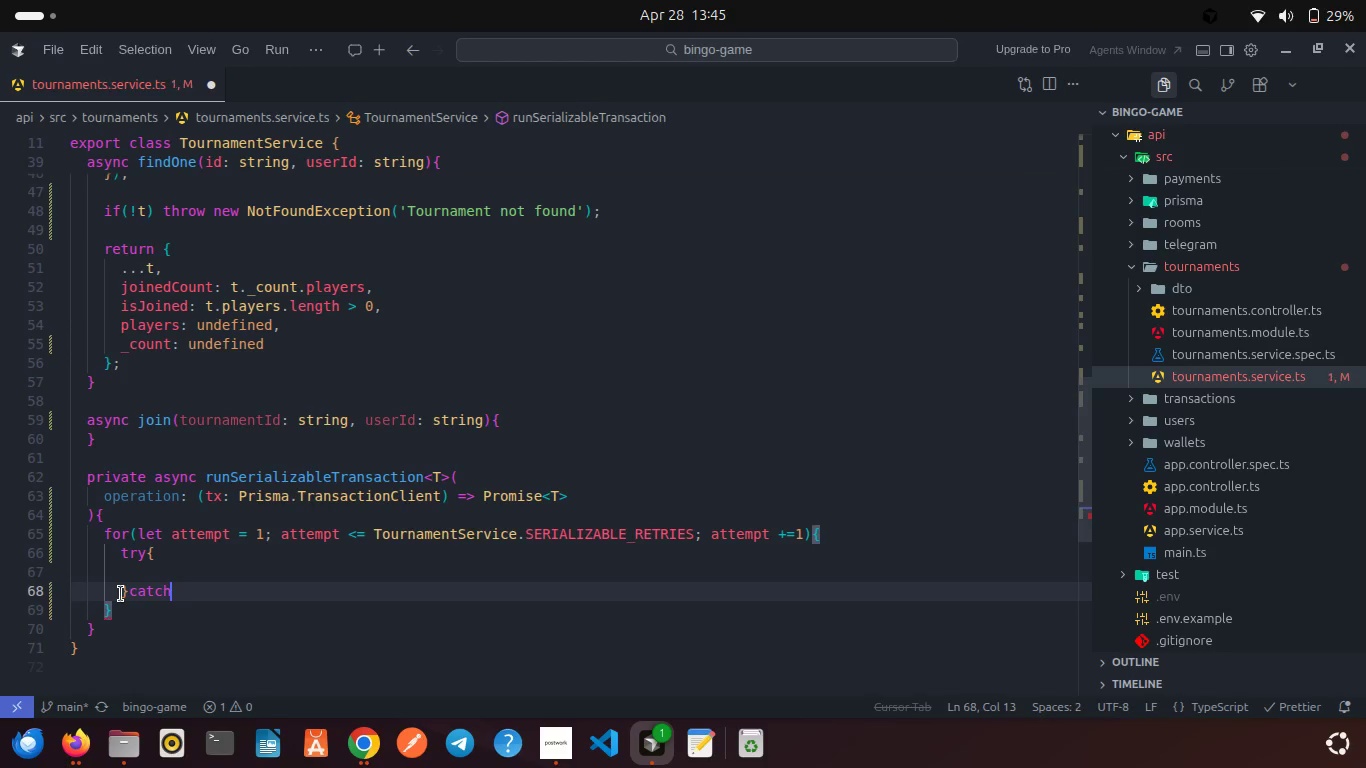 
key(Shift+BracketLeft)
 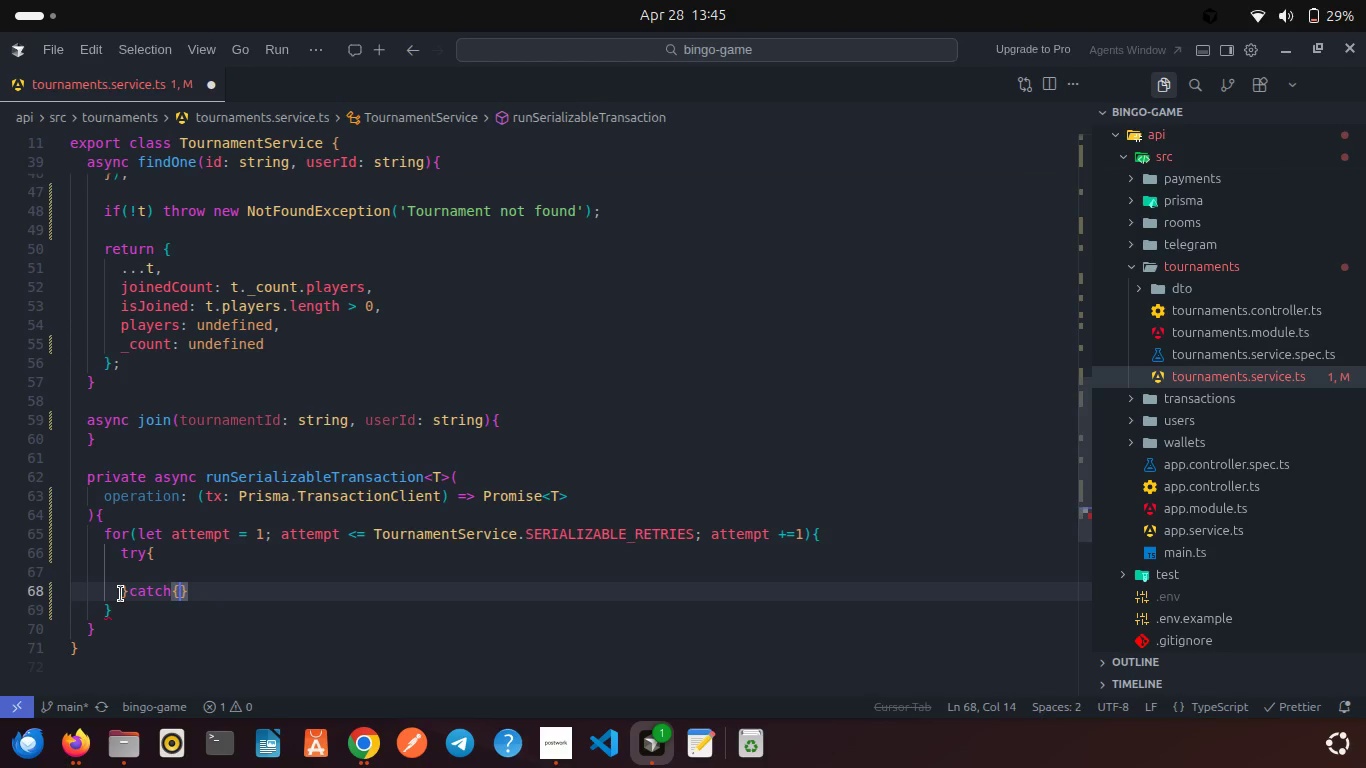 
key(Enter)
 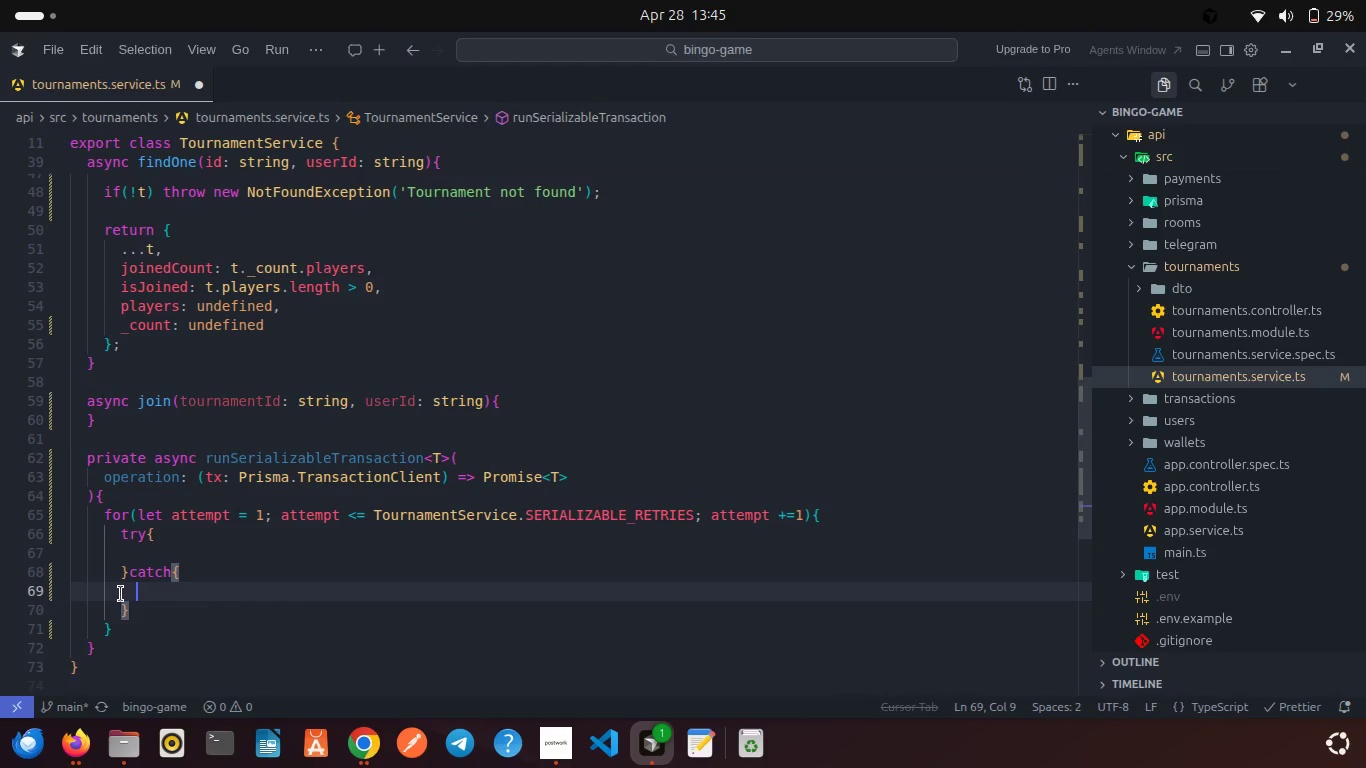 
key(Control+ControlLeft)
 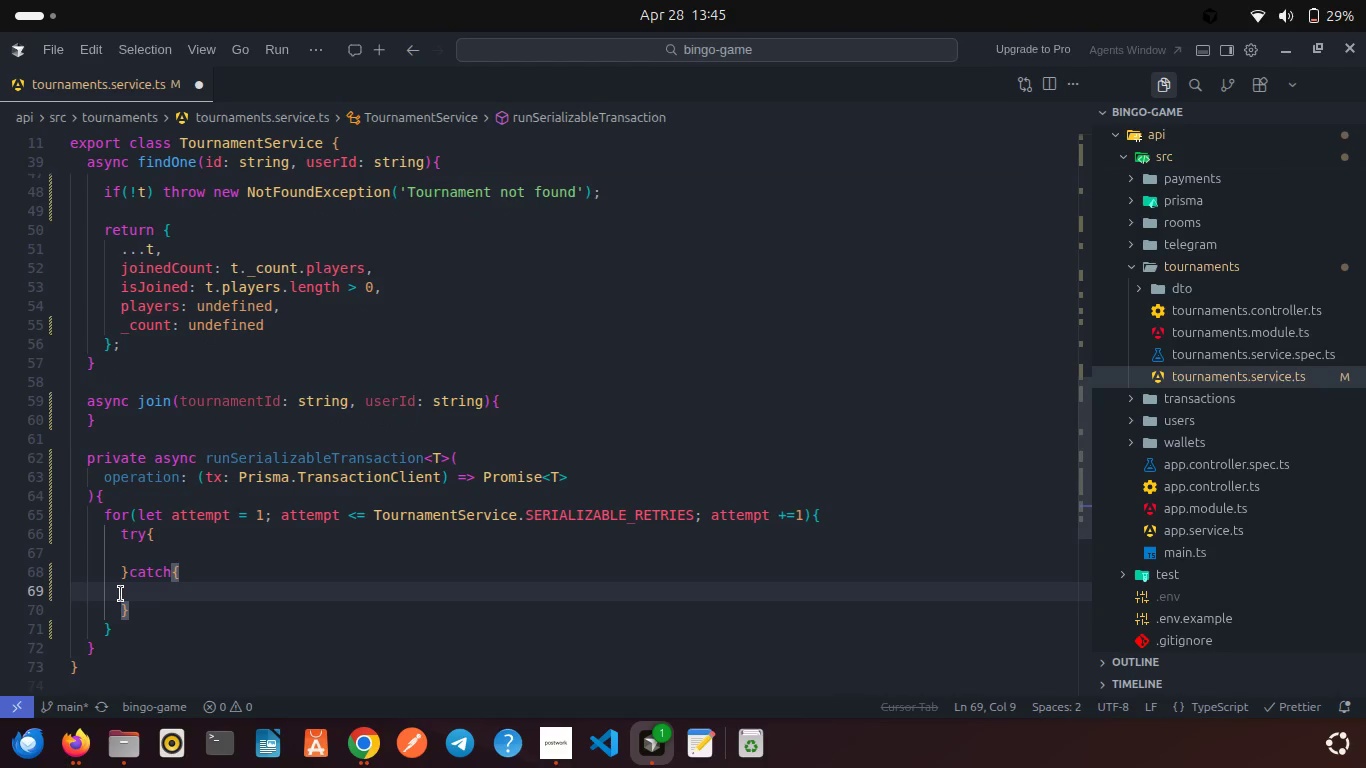 
key(Control+S)
 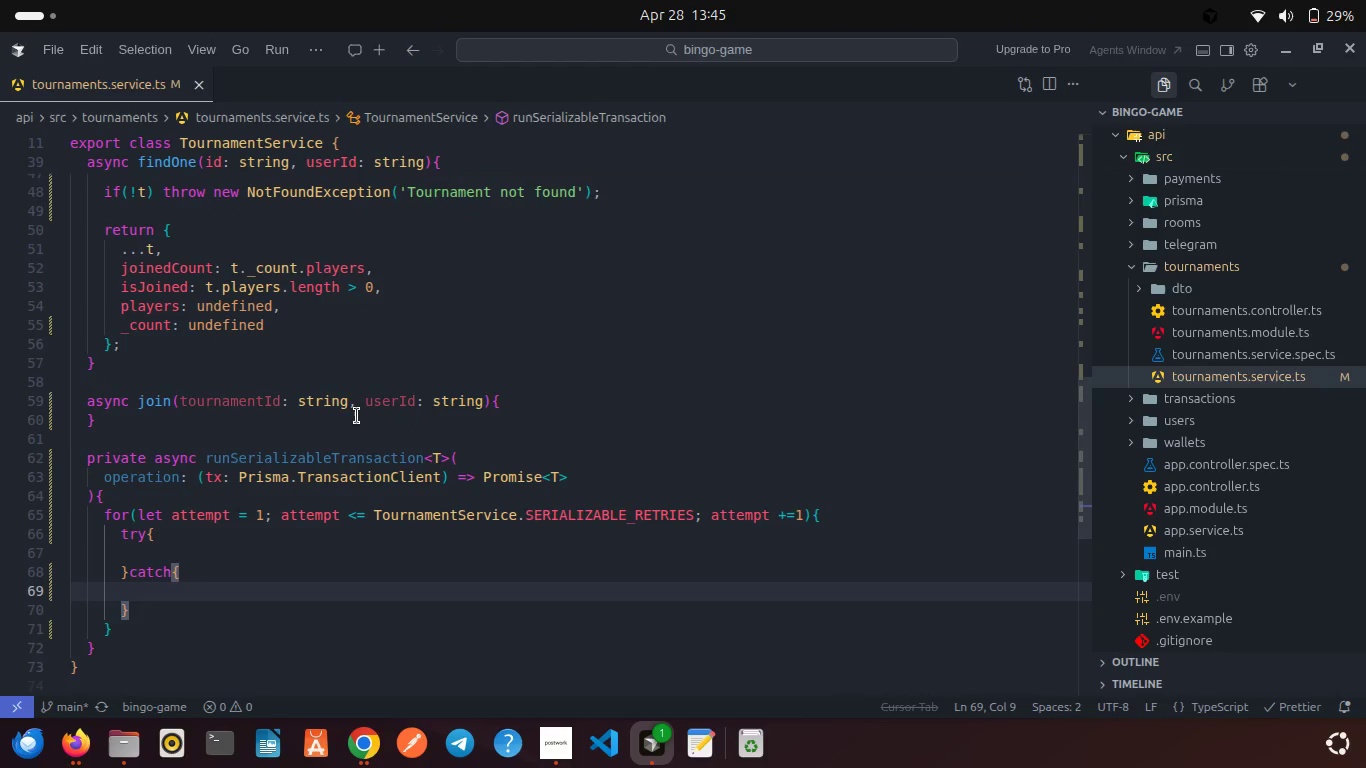 
scroll: coordinate [357, 416], scroll_direction: up, amount: 2.0
 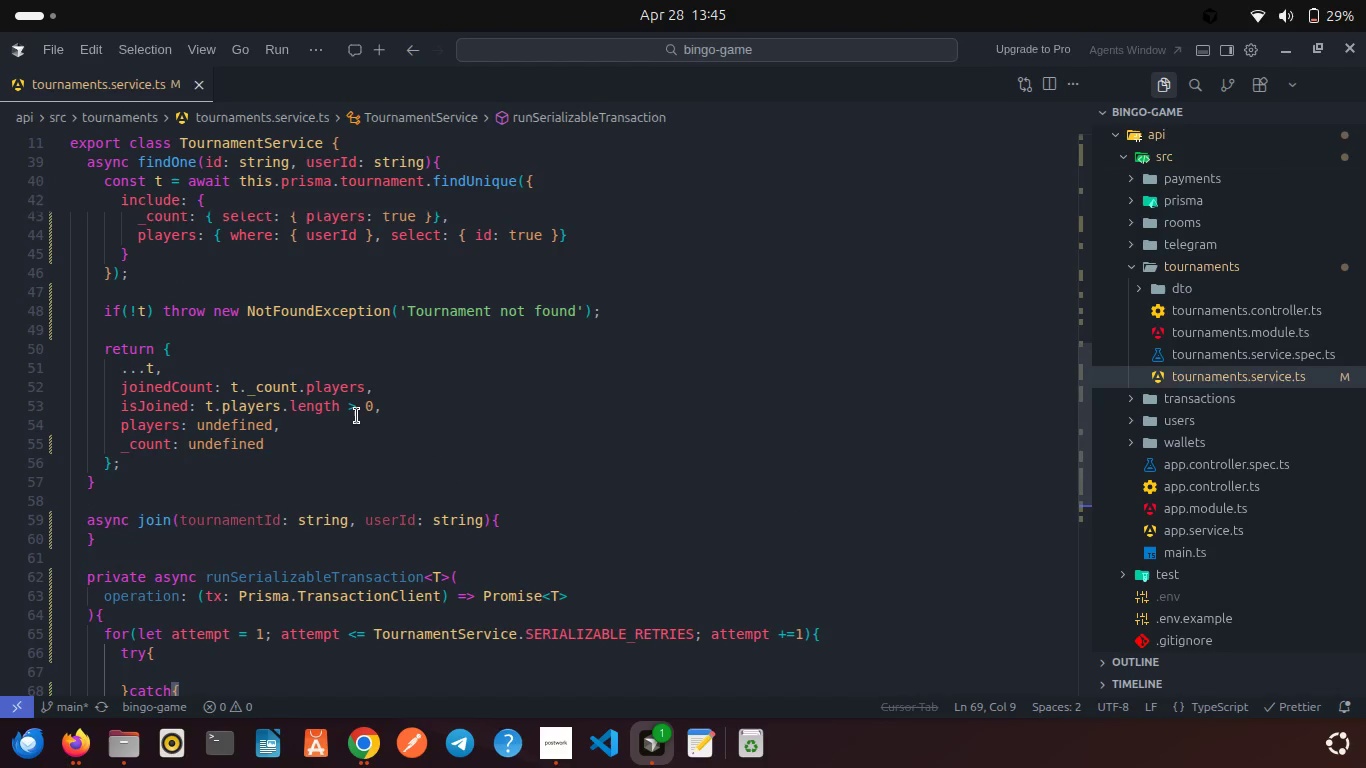 
scroll: coordinate [357, 416], scroll_direction: down, amount: 2.0
 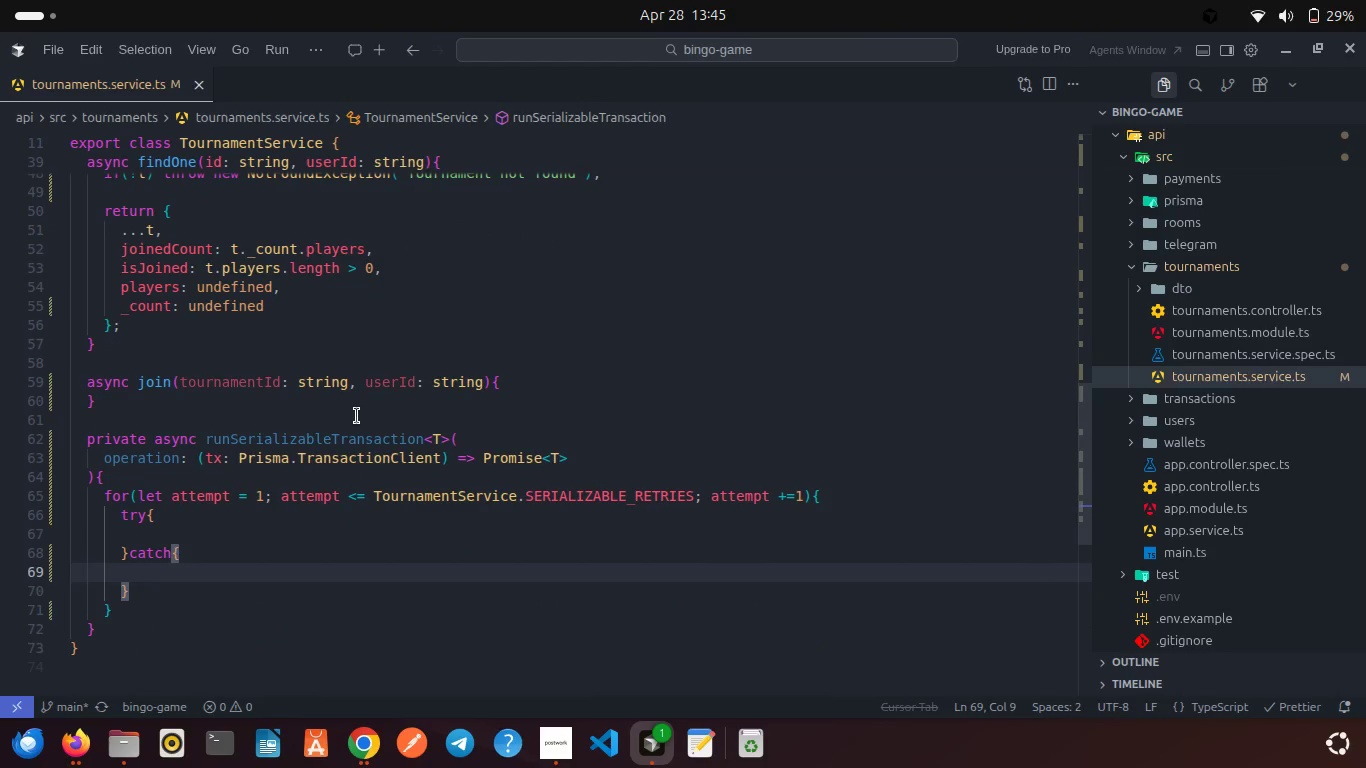 
scroll: coordinate [357, 416], scroll_direction: up, amount: 2.0
 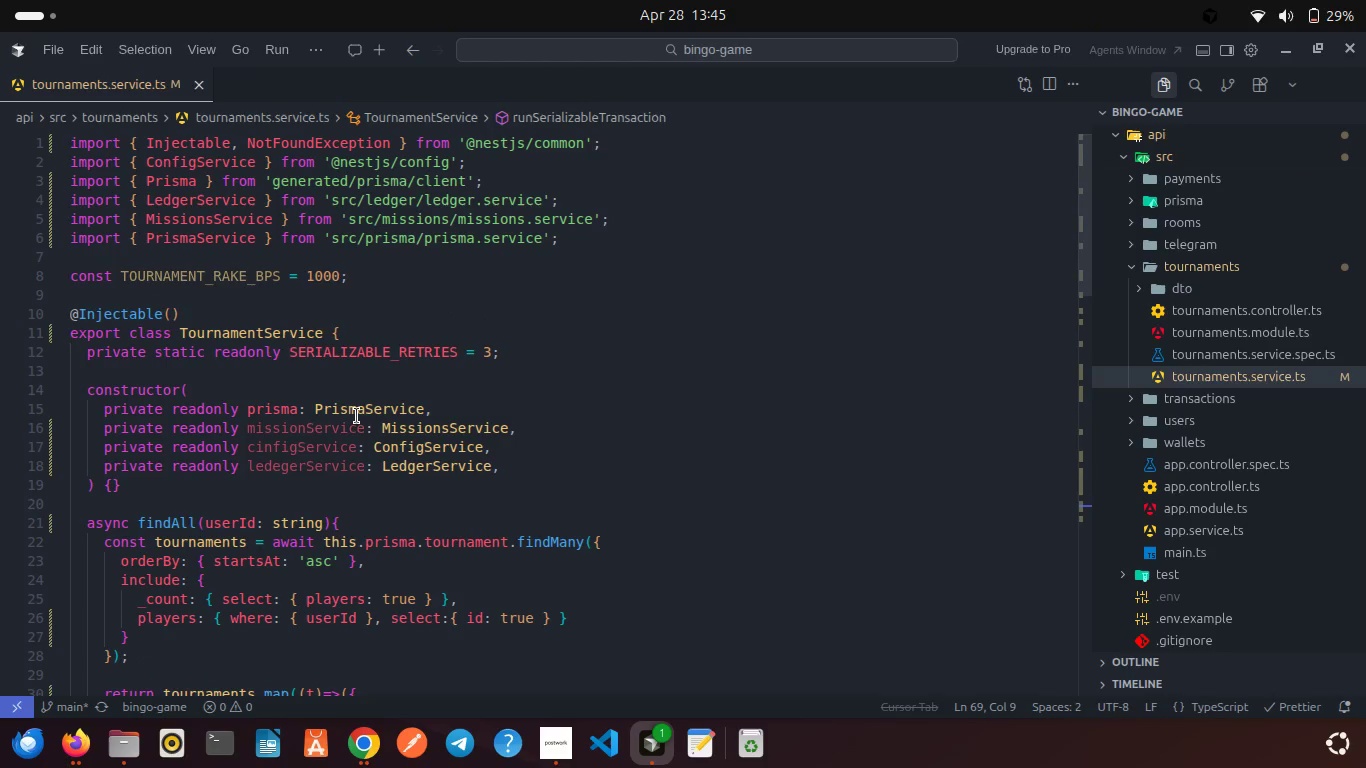 
scroll: coordinate [350, 383], scroll_direction: down, amount: 9.0
 